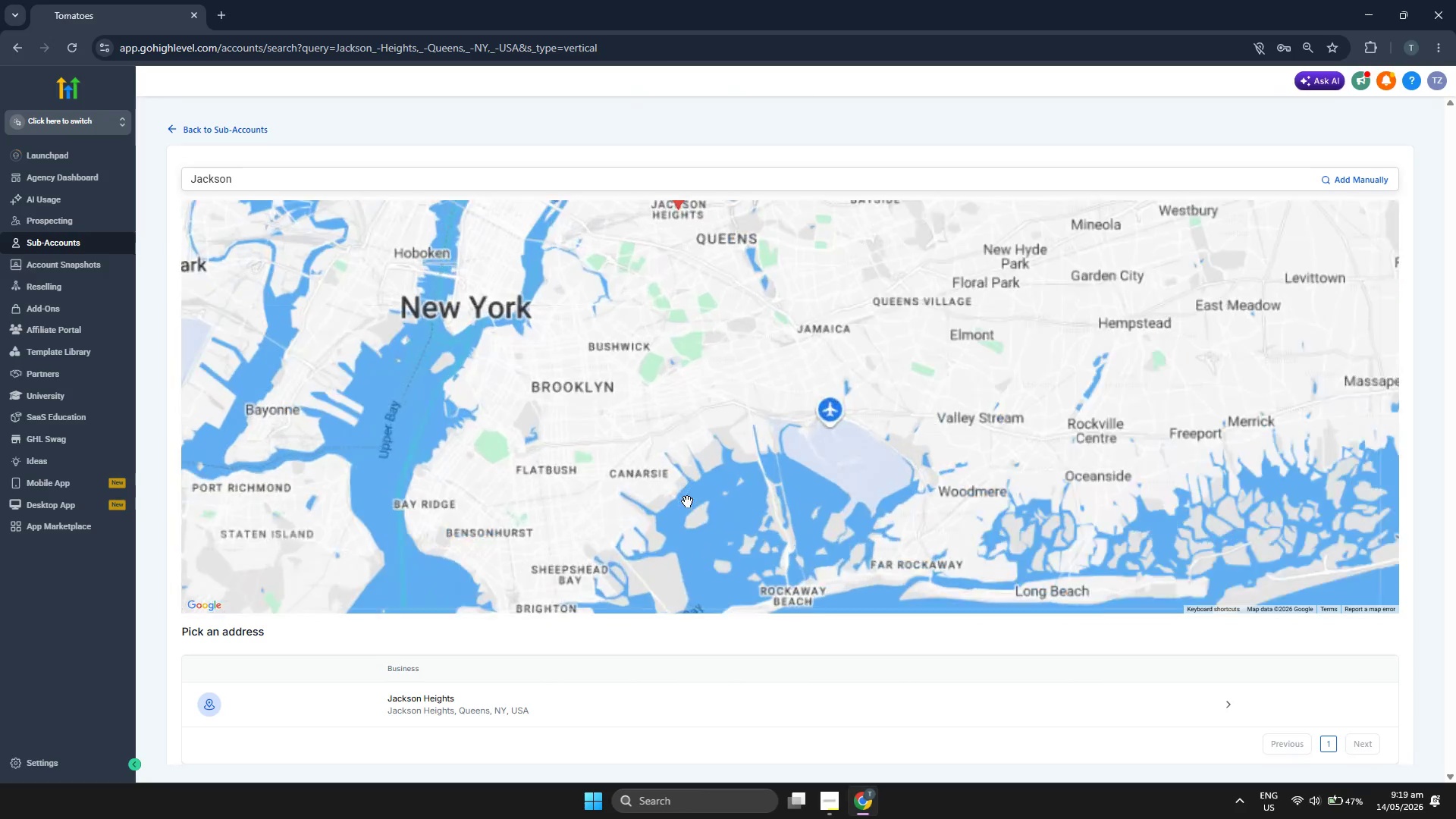 
scroll: coordinate [684, 411], scroll_direction: down, amount: 1.0
 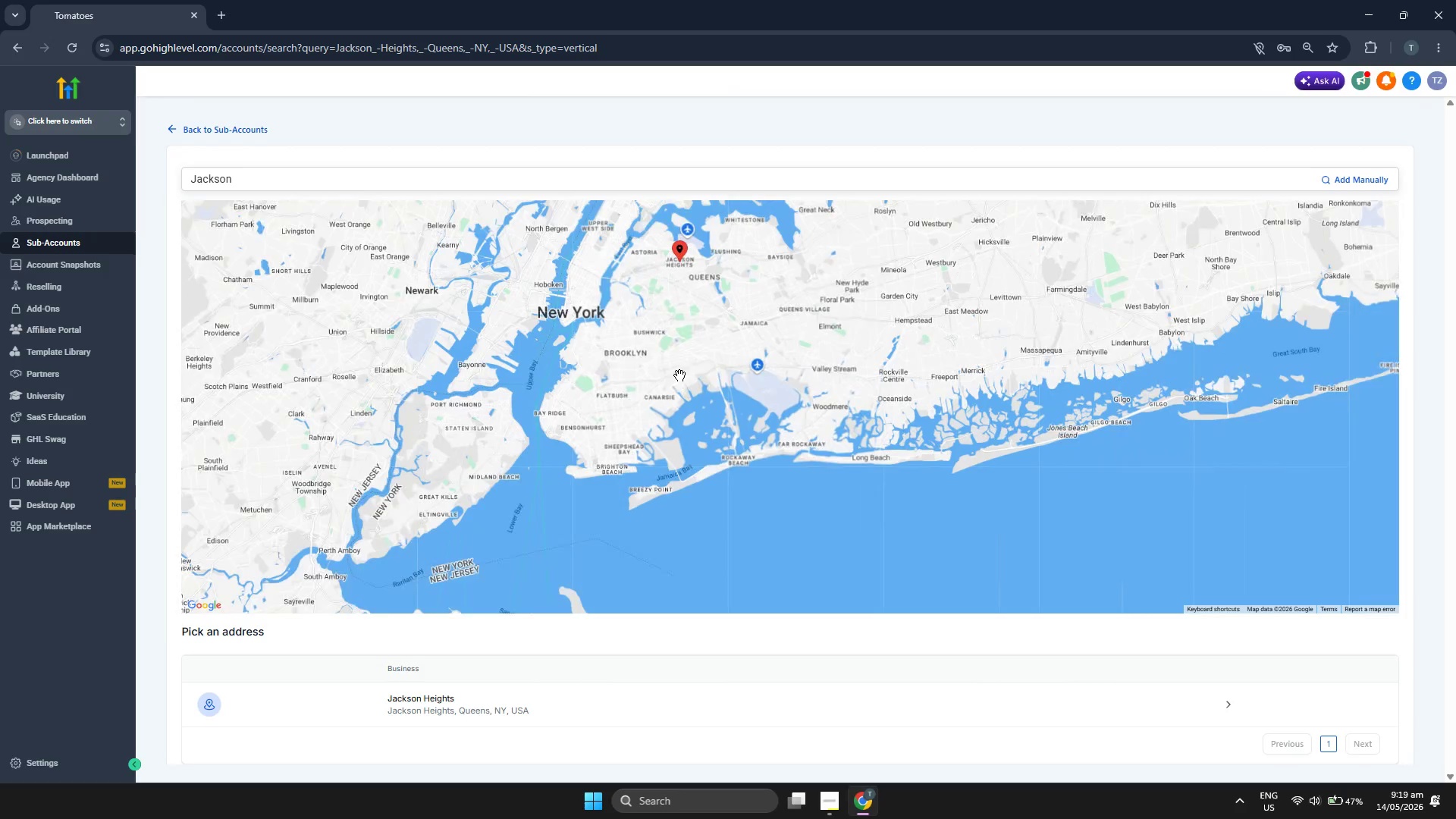 
left_click_drag(start_coordinate=[679, 375], to_coordinate=[675, 506])
 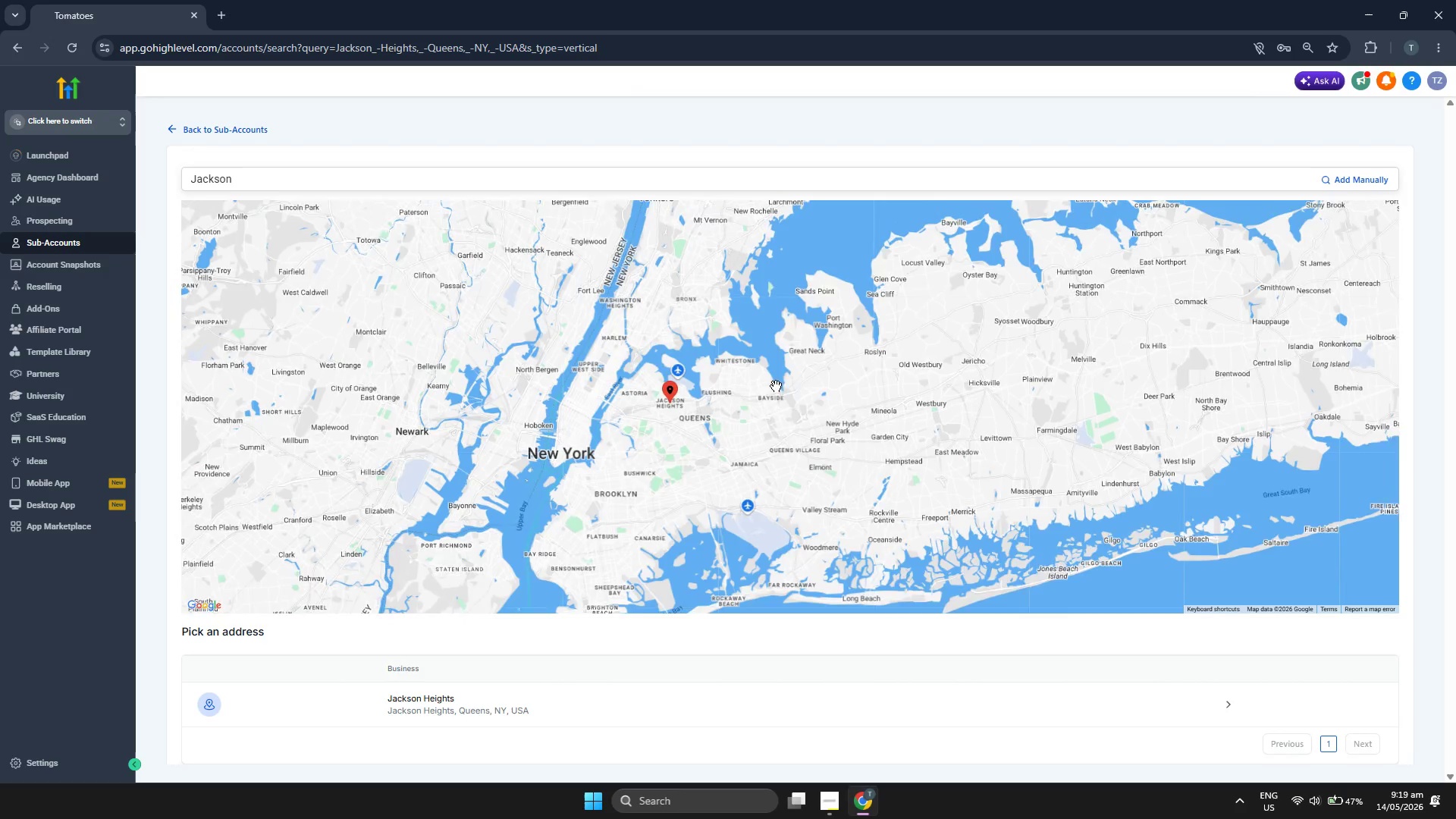 
left_click_drag(start_coordinate=[776, 386], to_coordinate=[758, 476])
 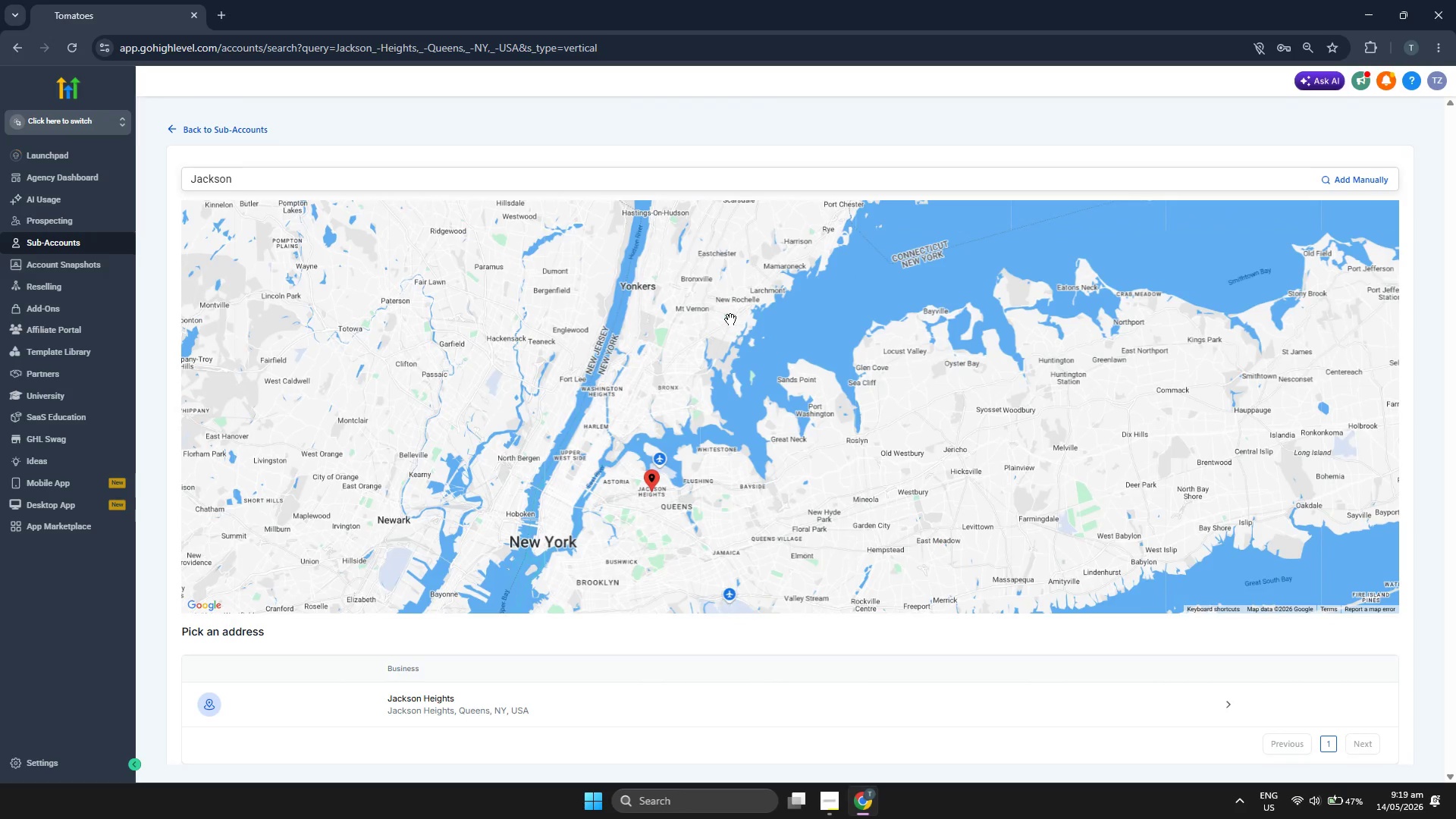 
left_click_drag(start_coordinate=[730, 319], to_coordinate=[680, 476])
 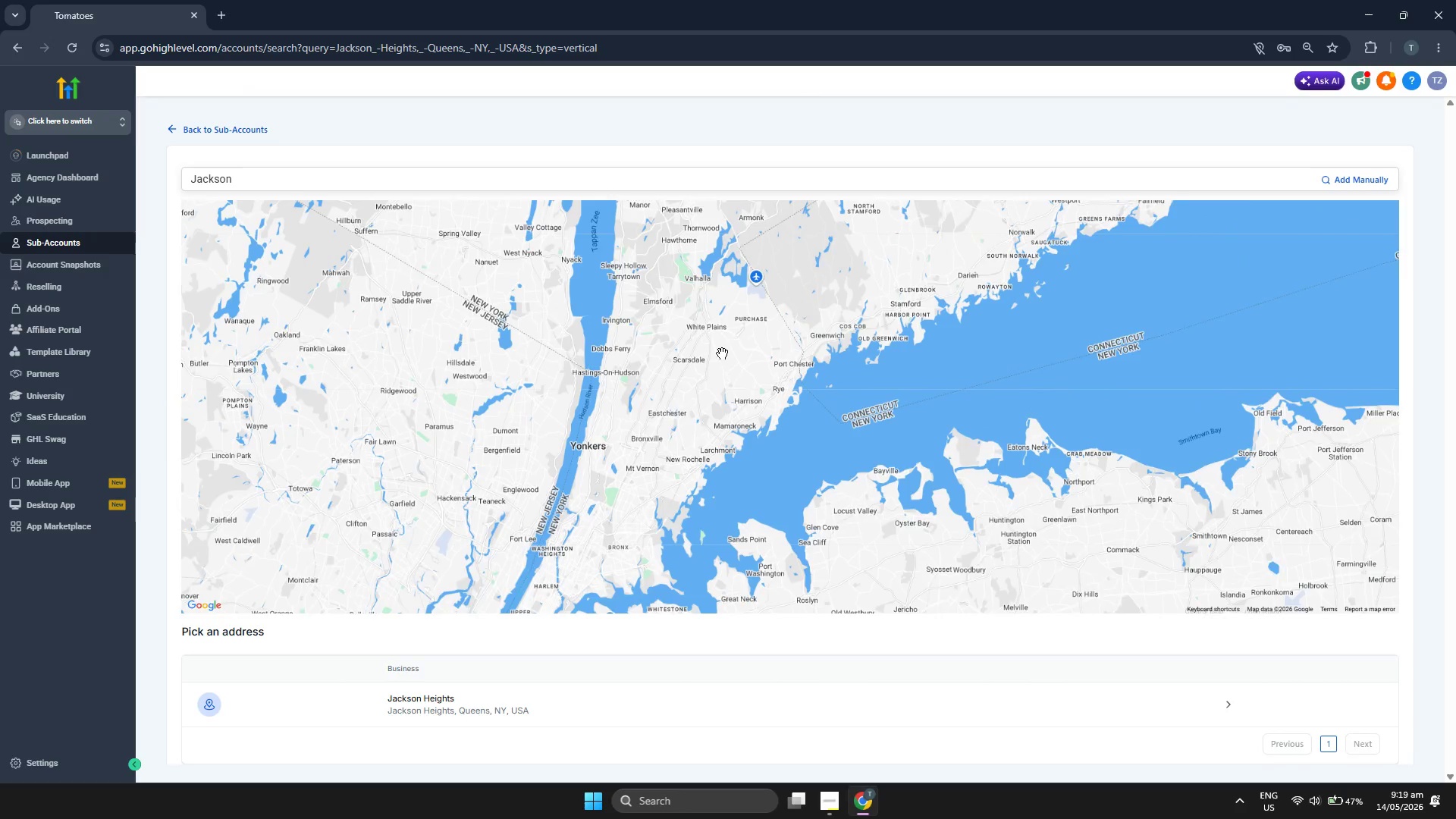 
left_click_drag(start_coordinate=[722, 353], to_coordinate=[686, 471])
 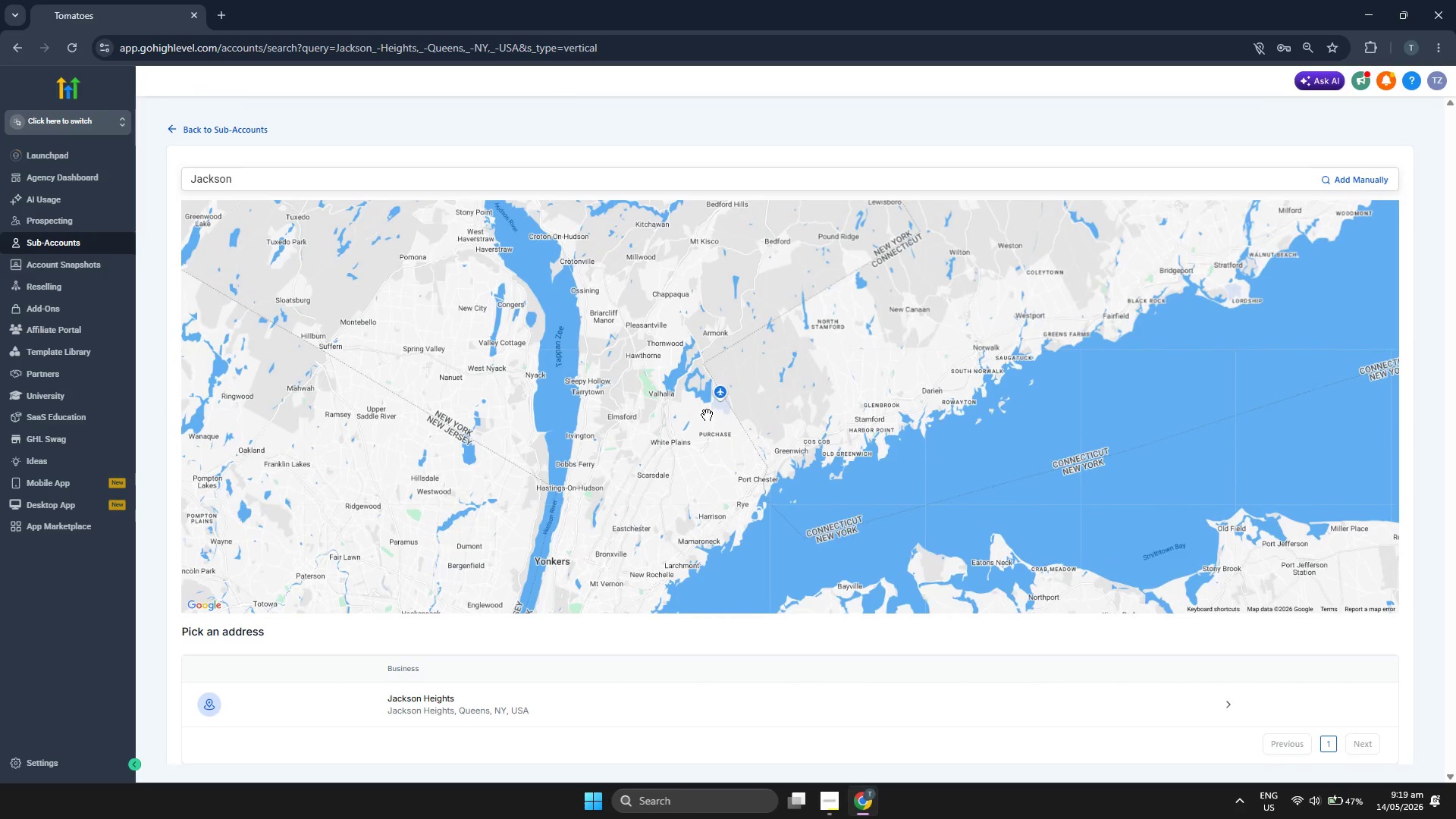 
scroll: coordinate [707, 415], scroll_direction: up, amount: 1.0
 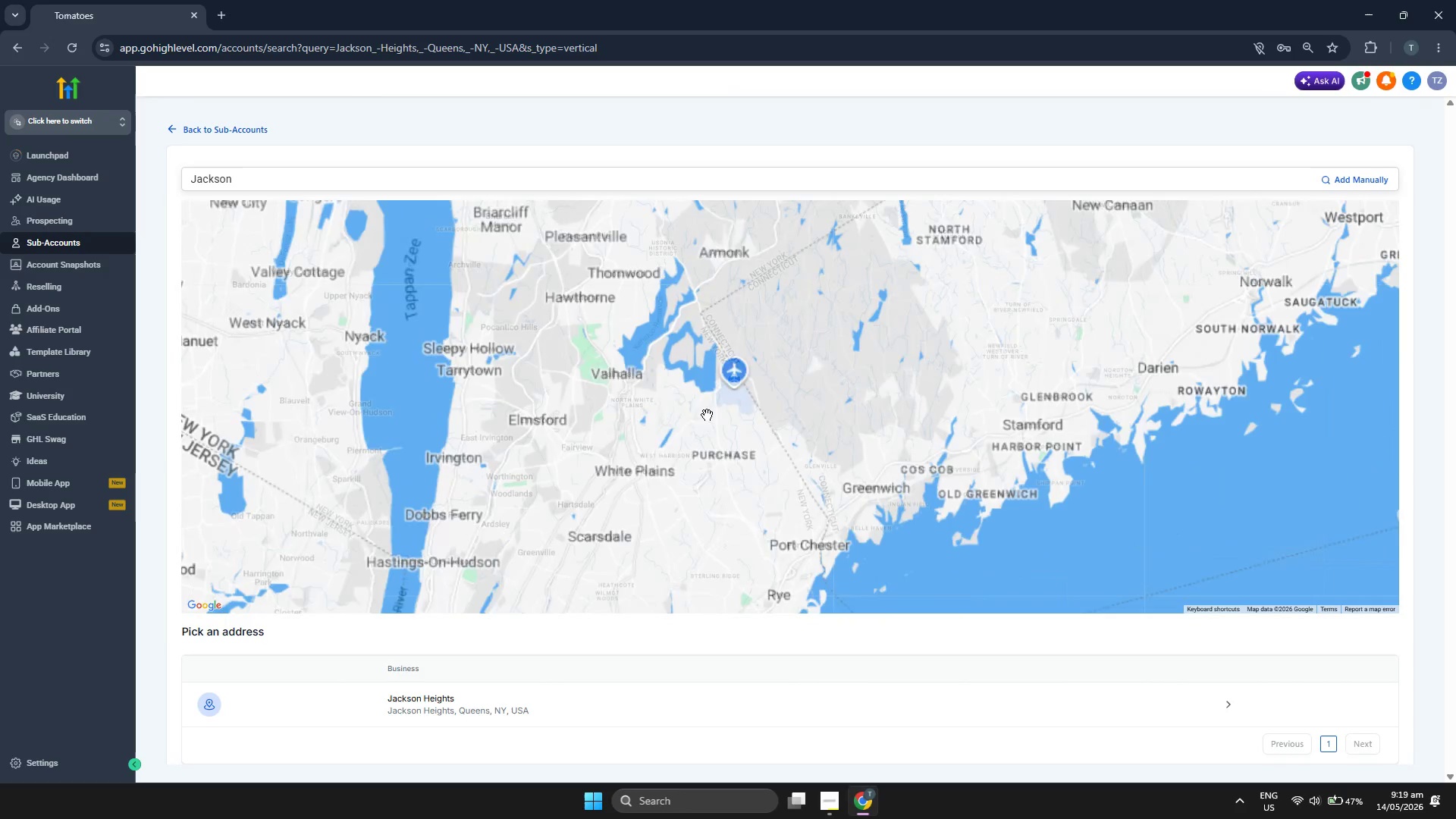 
left_click_drag(start_coordinate=[707, 415], to_coordinate=[684, 457])
 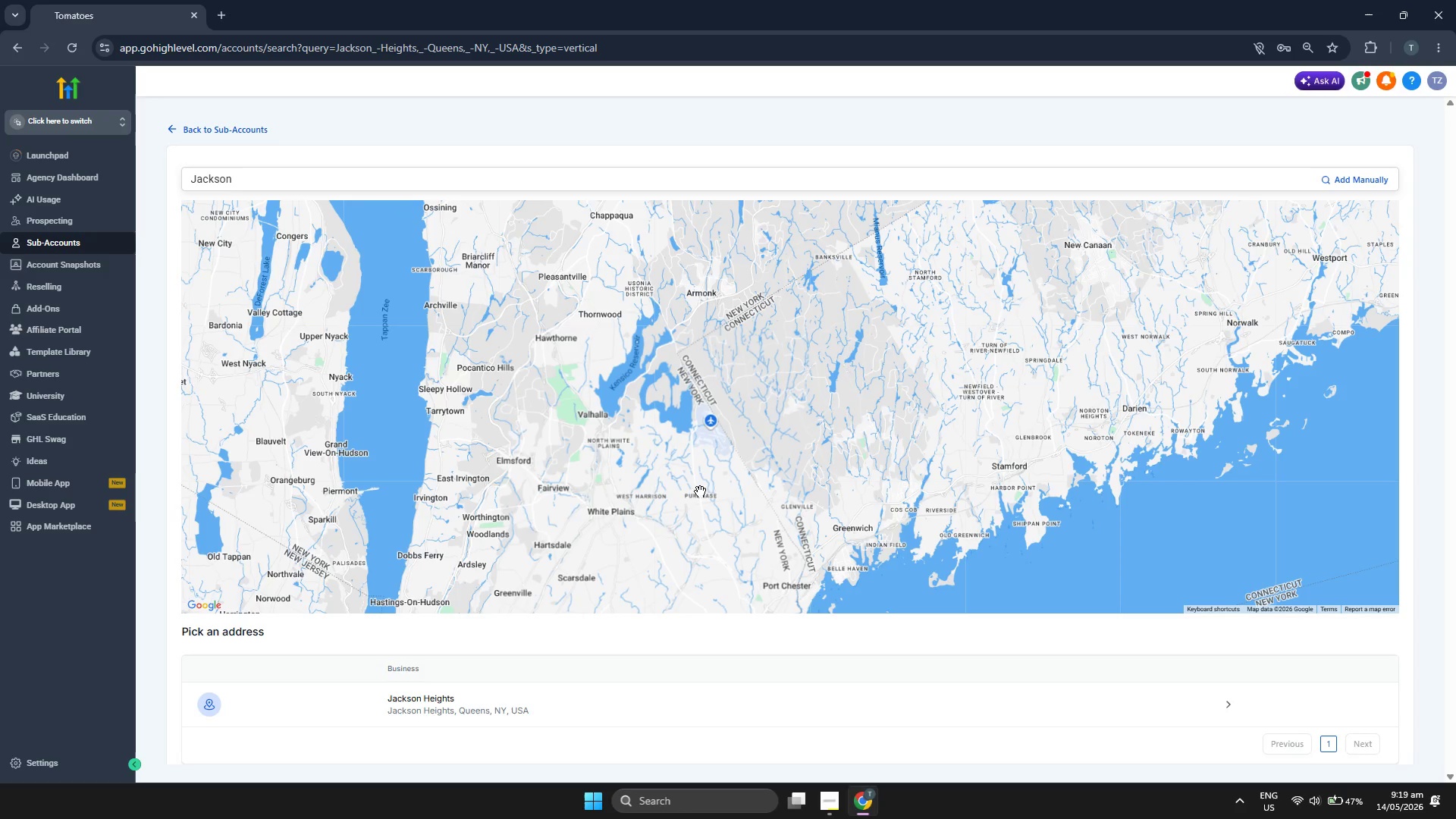 
left_click_drag(start_coordinate=[889, 460], to_coordinate=[713, 460])
 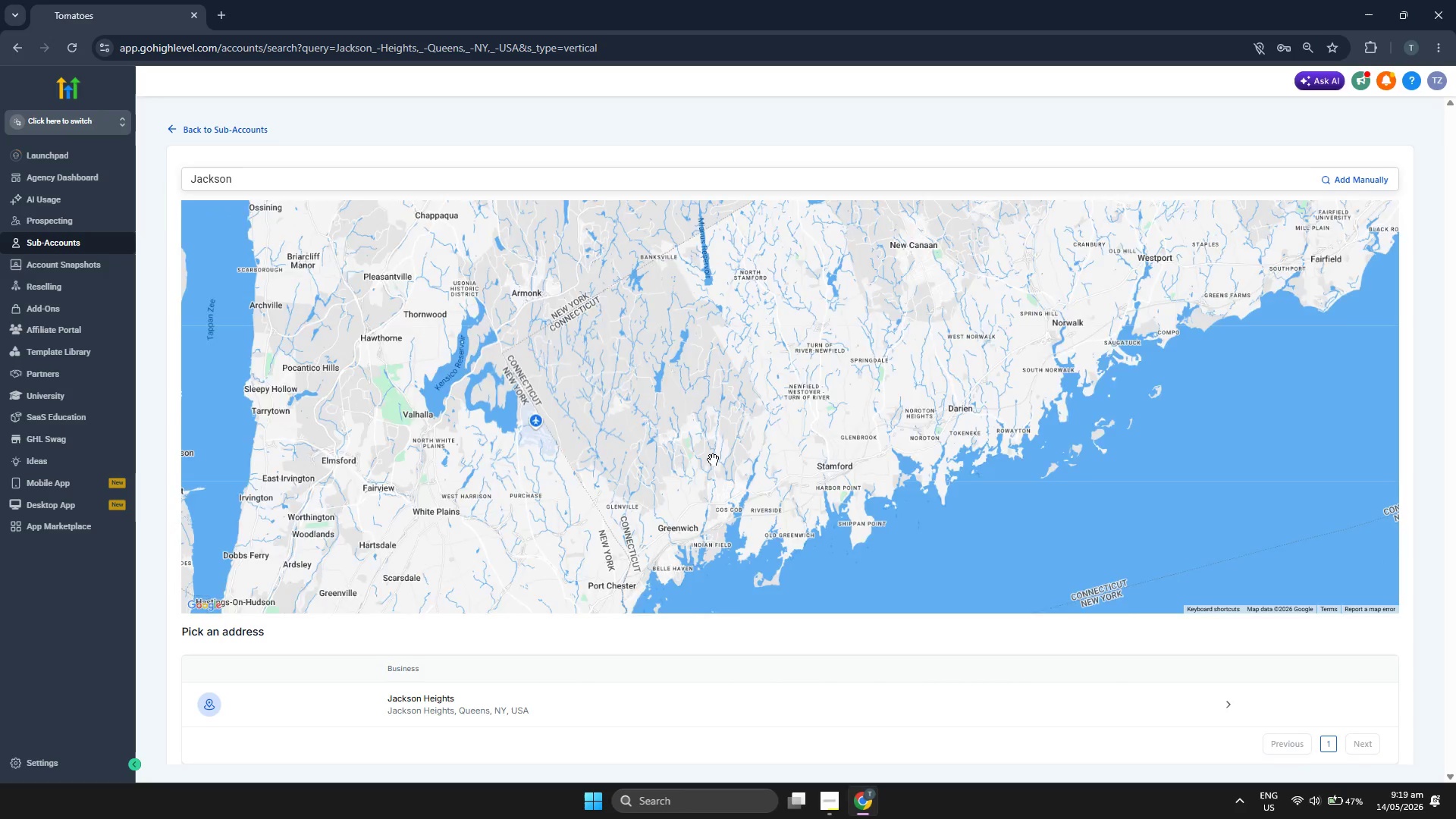 
scroll: coordinate [713, 460], scroll_direction: down, amount: 1.0
 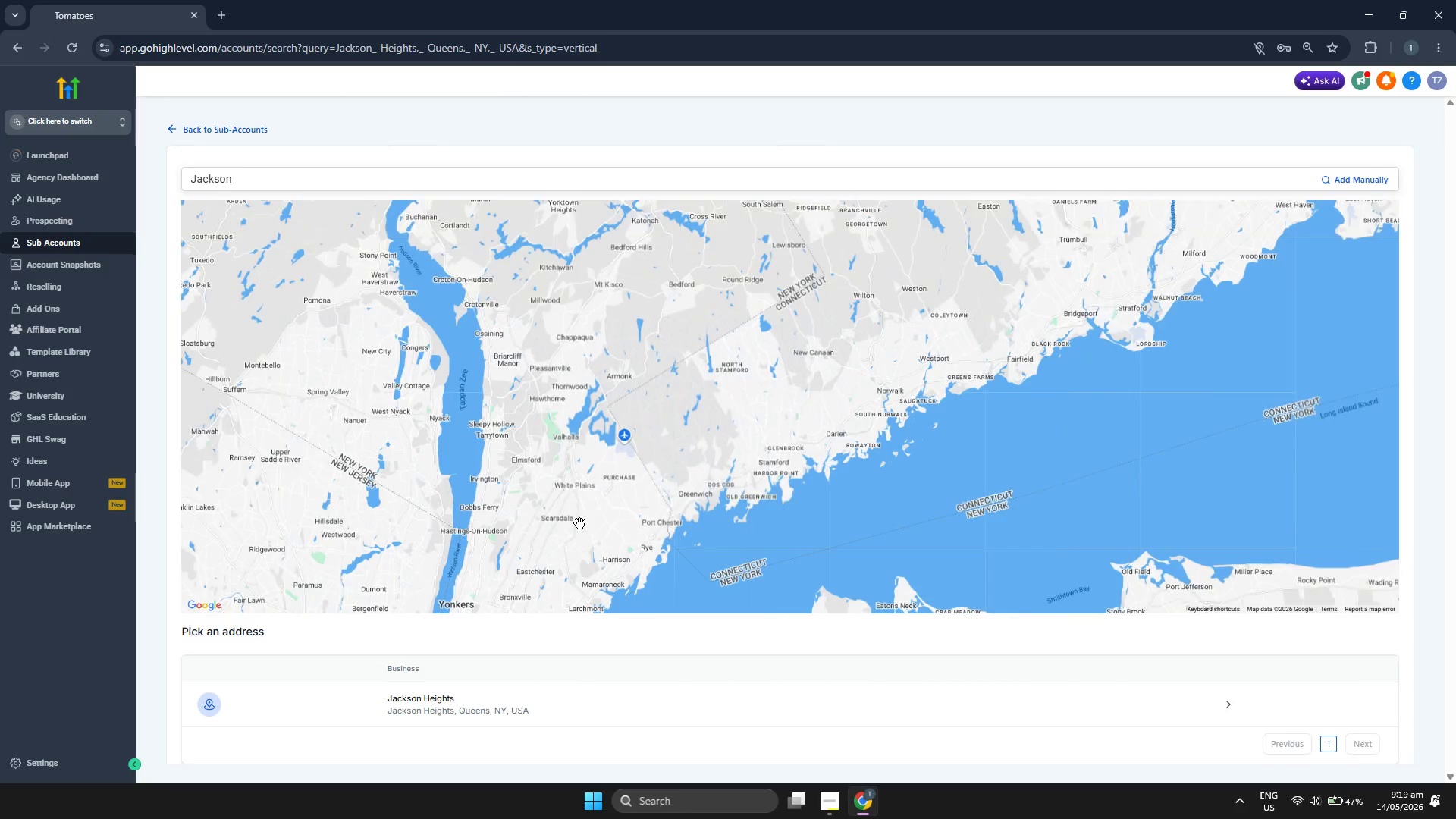 
left_click_drag(start_coordinate=[579, 523], to_coordinate=[621, 426])
 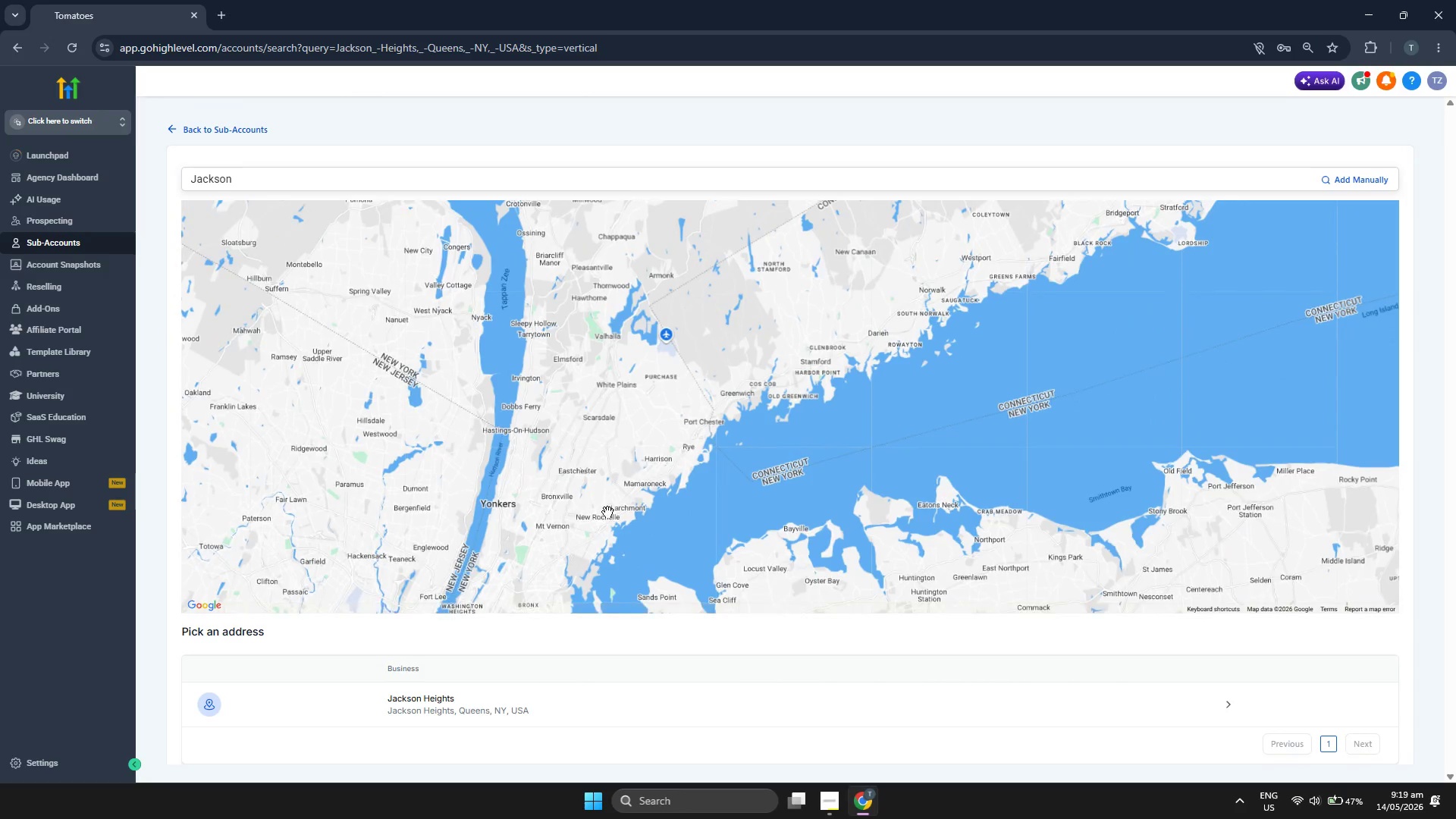 
left_click_drag(start_coordinate=[607, 512], to_coordinate=[630, 402])
 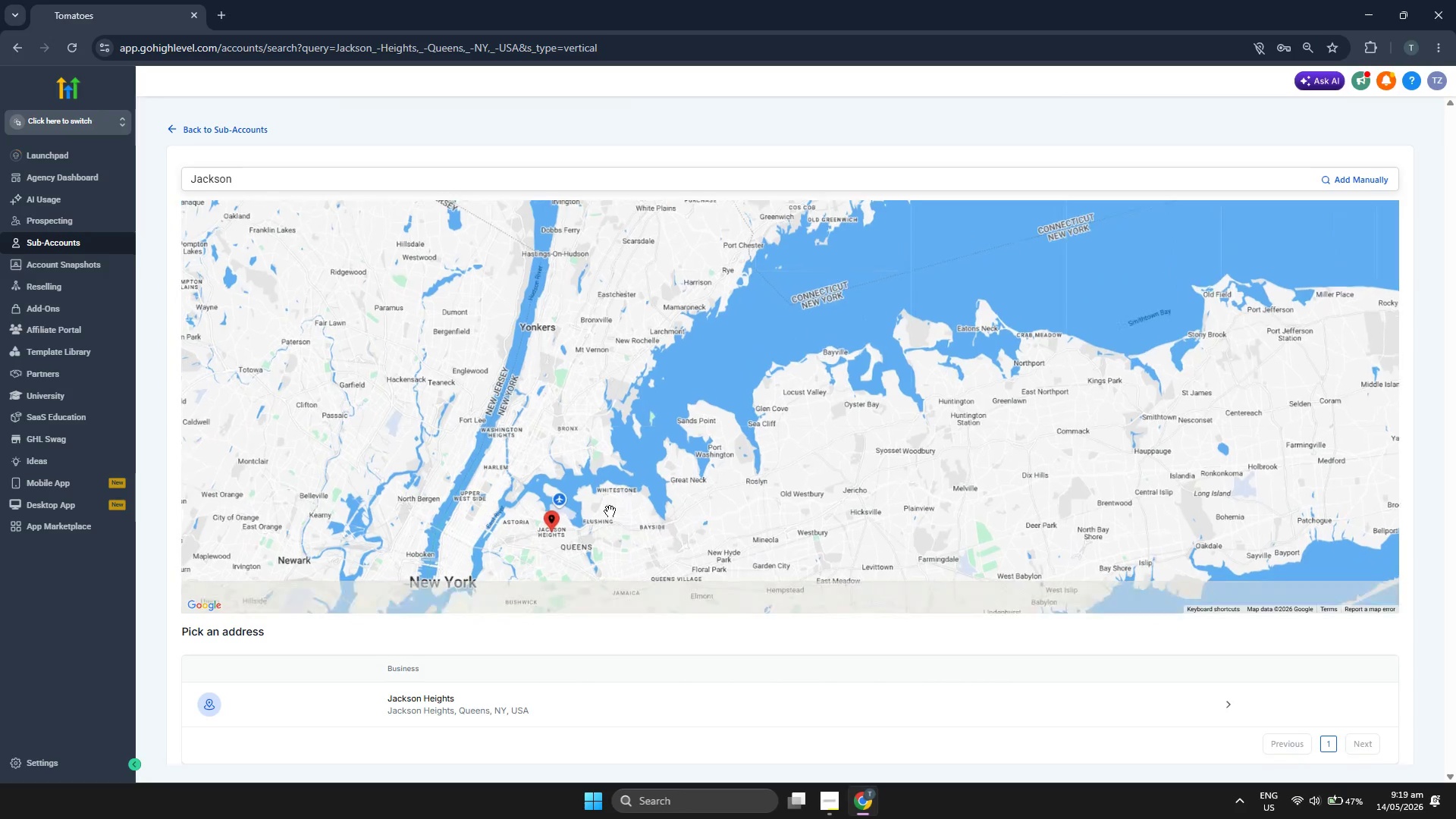 
left_click_drag(start_coordinate=[610, 511], to_coordinate=[624, 403])
 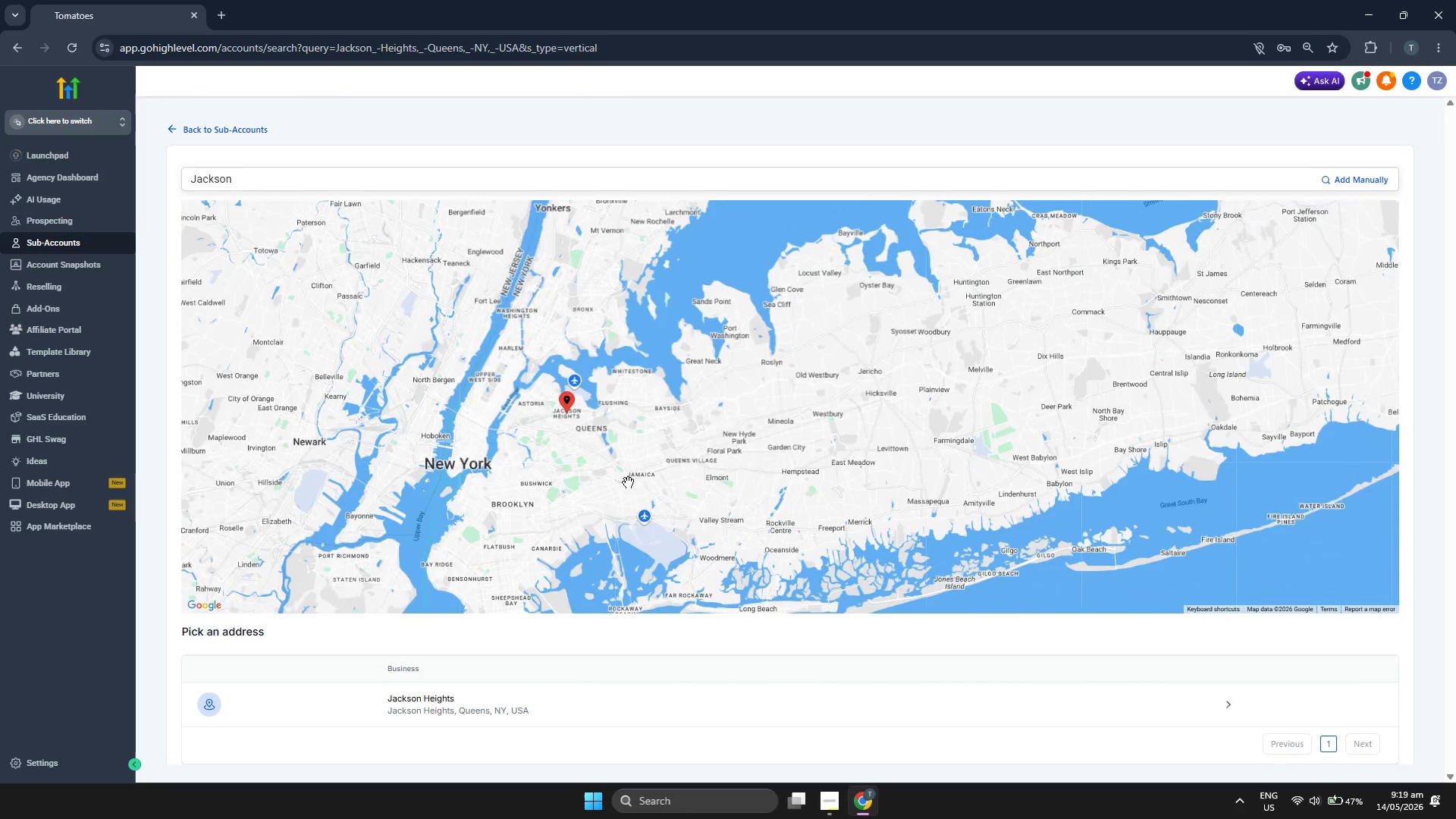 
left_click_drag(start_coordinate=[628, 494], to_coordinate=[637, 418])
 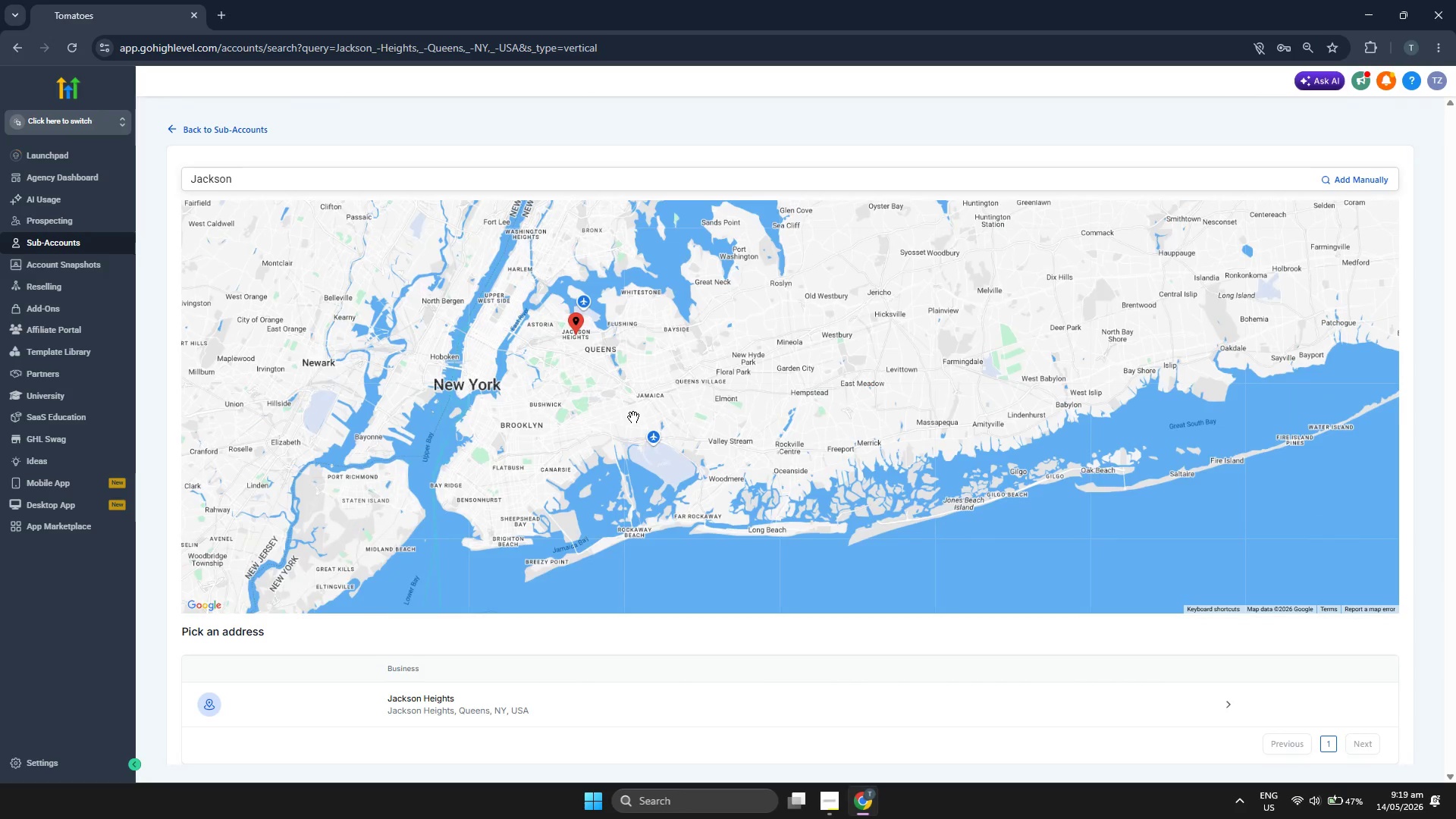 
scroll: coordinate [633, 417], scroll_direction: up, amount: 1.0
 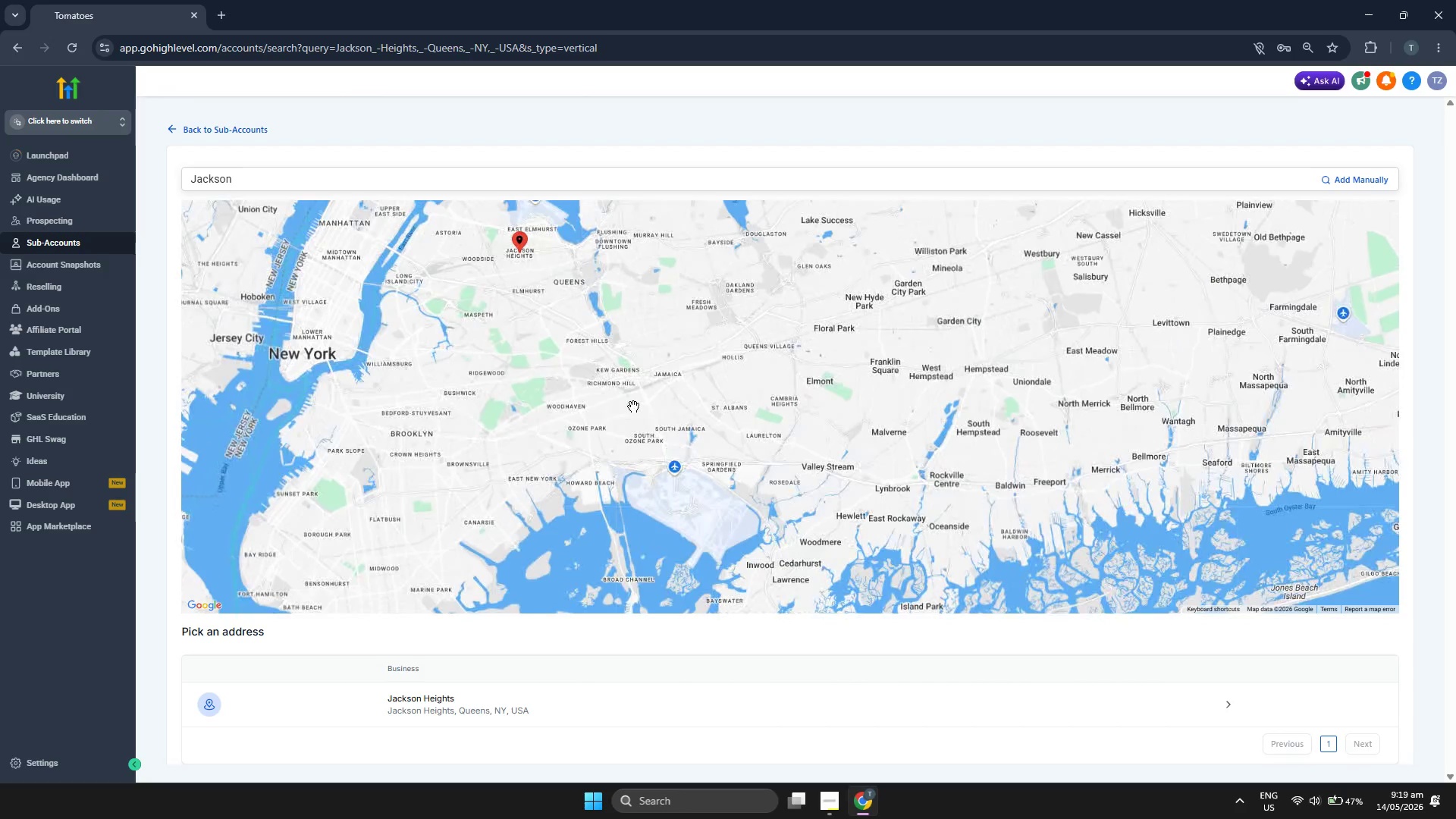 
left_click_drag(start_coordinate=[639, 412], to_coordinate=[653, 470])
 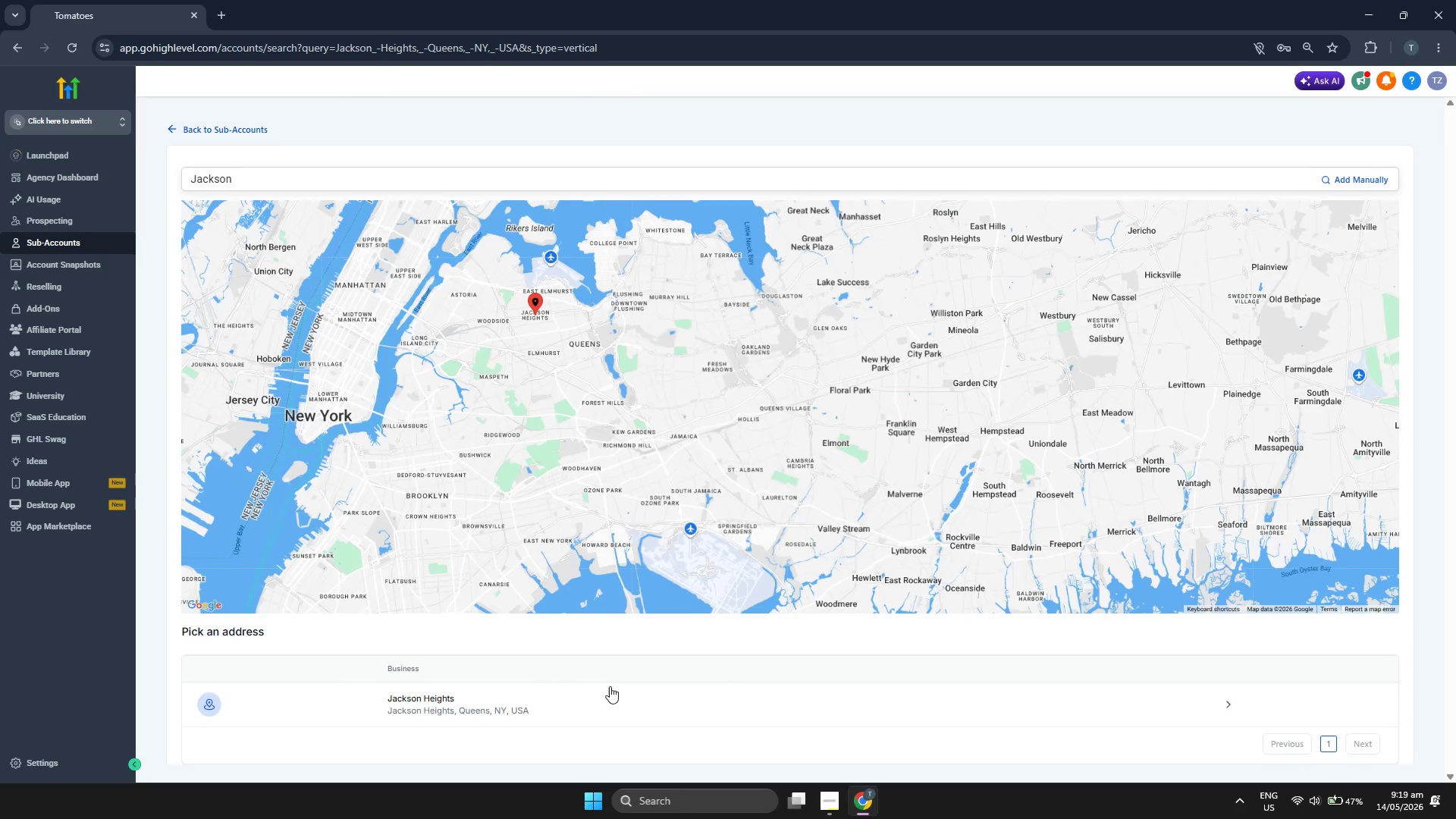 
left_click([610, 698])
 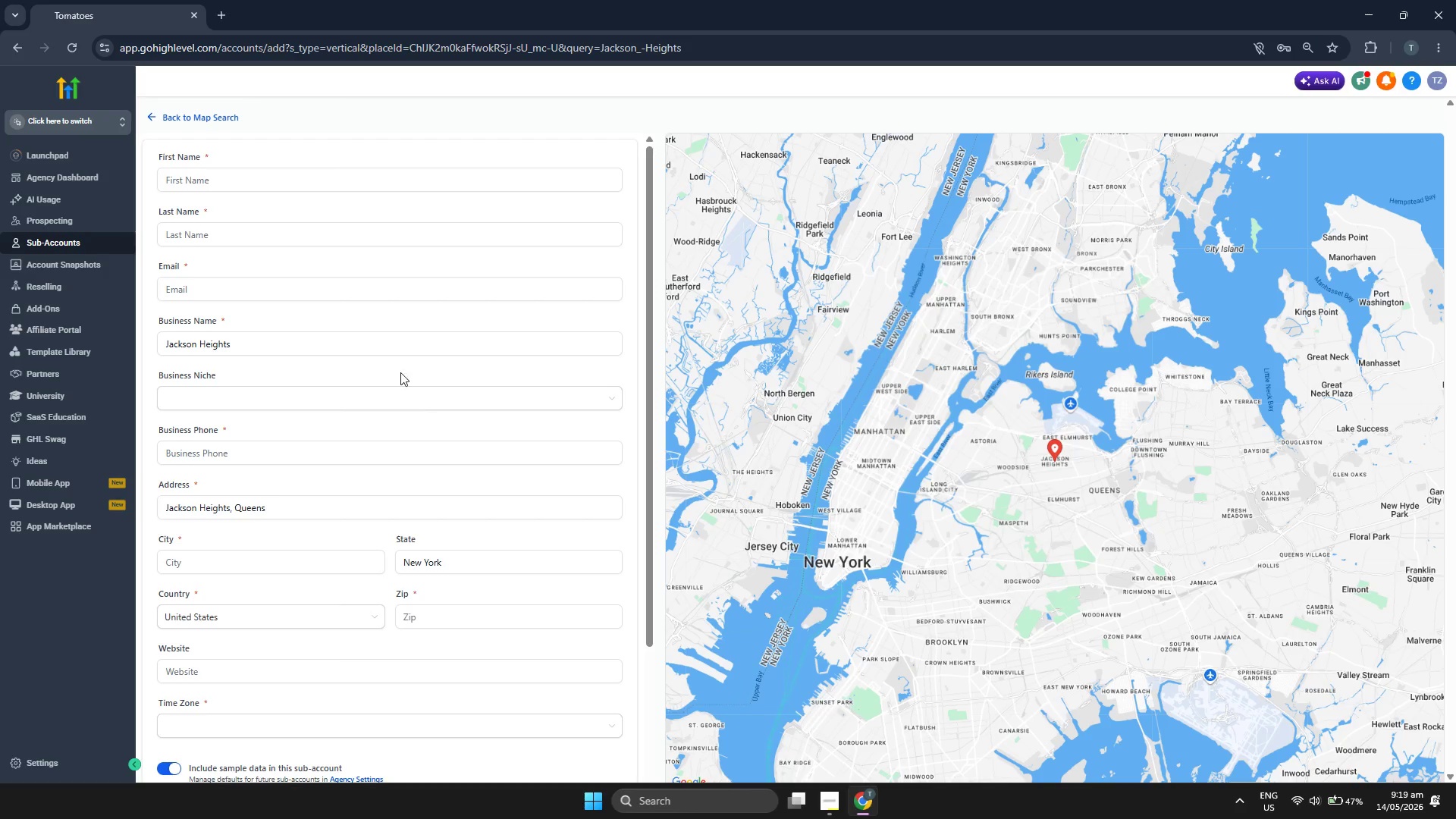 
left_click([370, 184])
 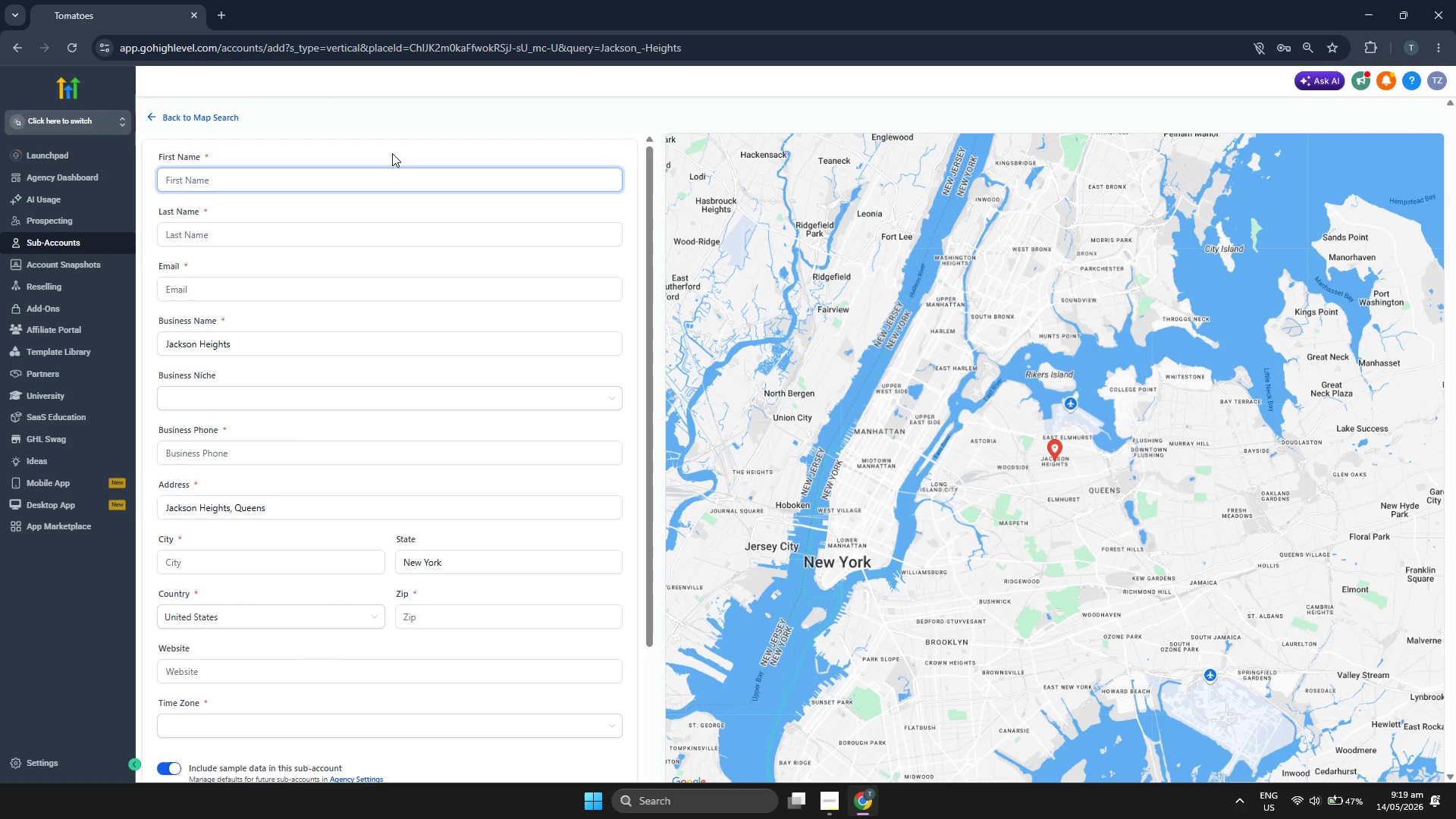 
type(Iron Grt)
key(Backspace)
type(ace)
 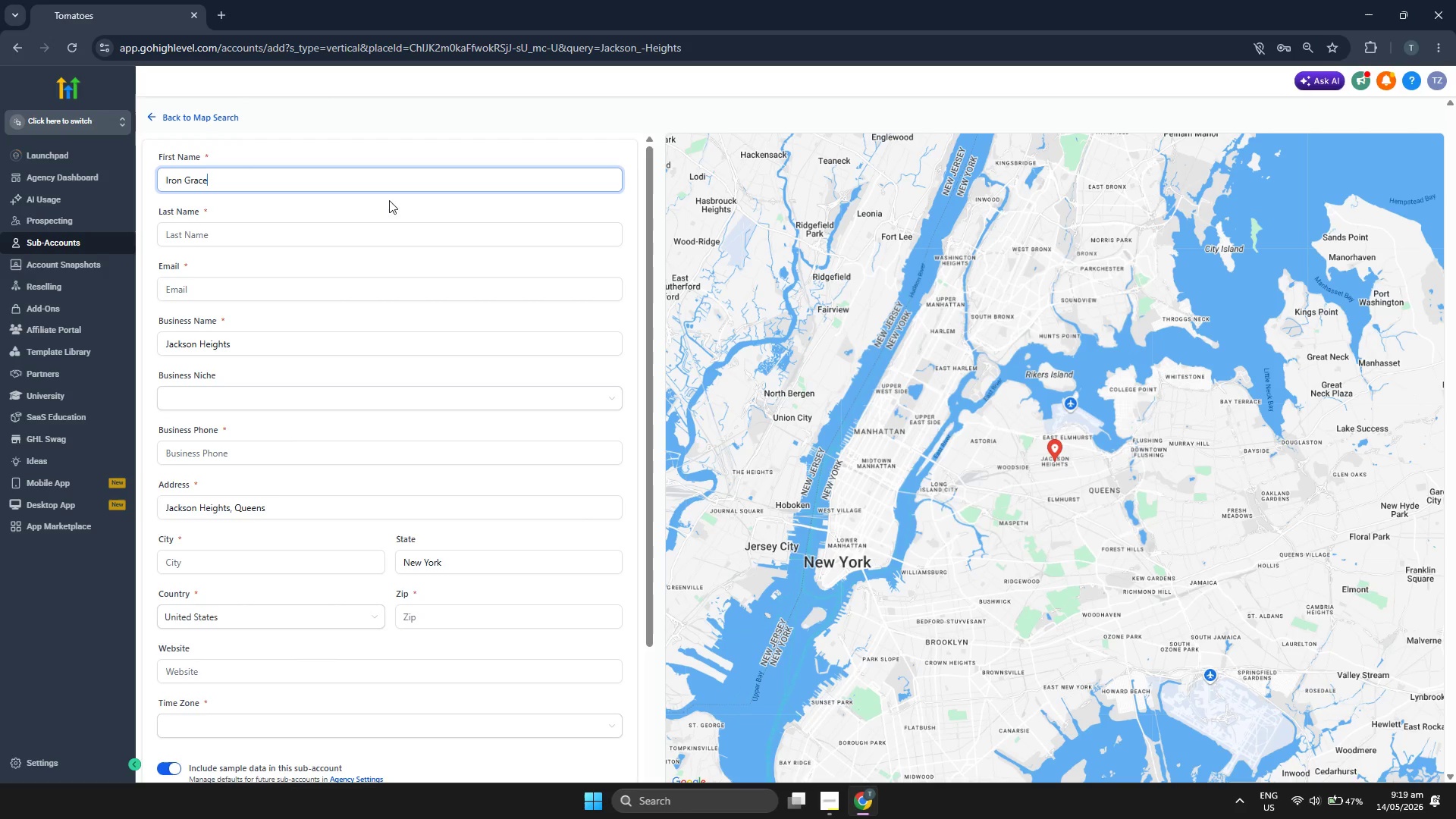 
left_click([389, 231])
 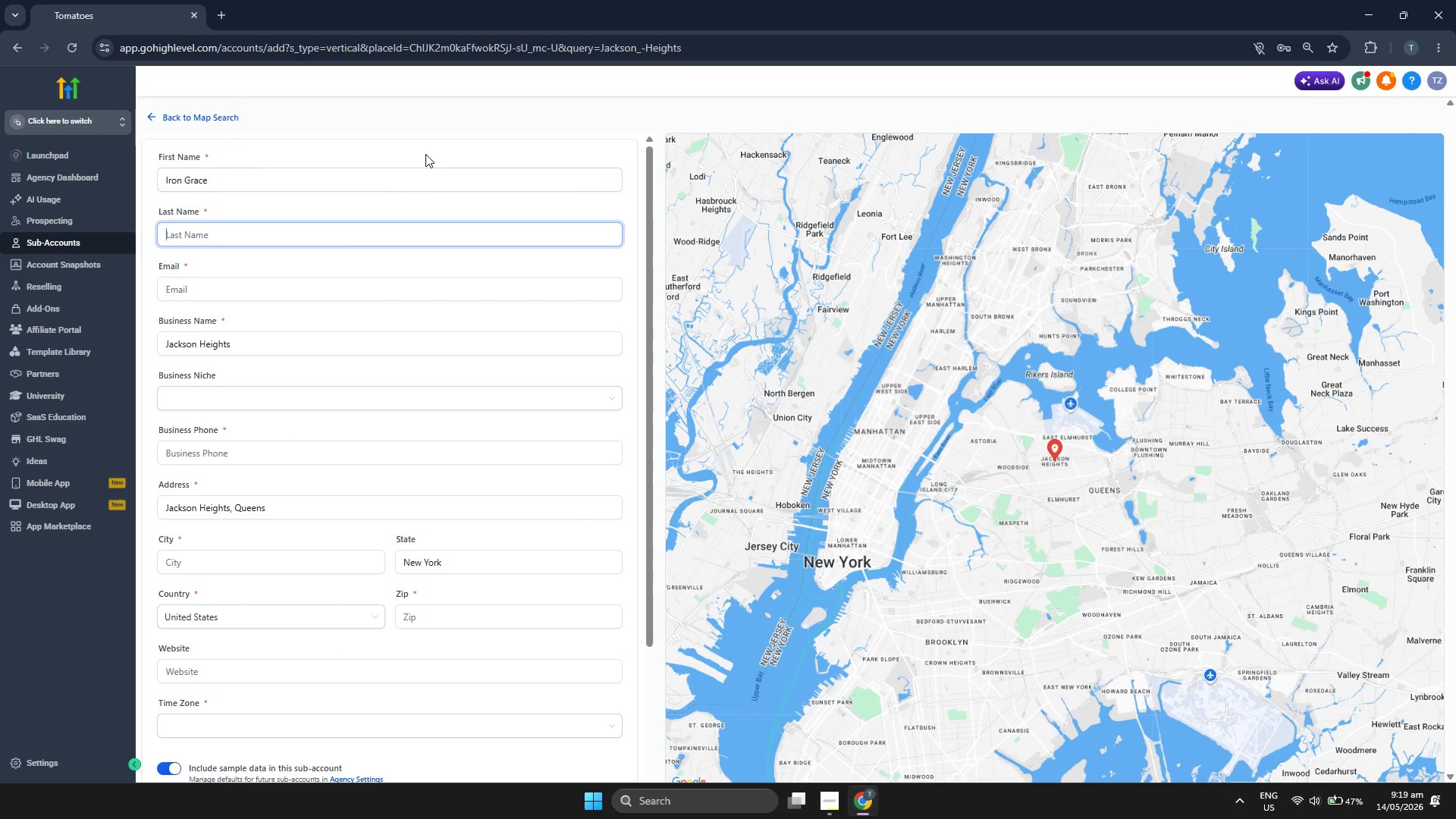 
type(Academy)
 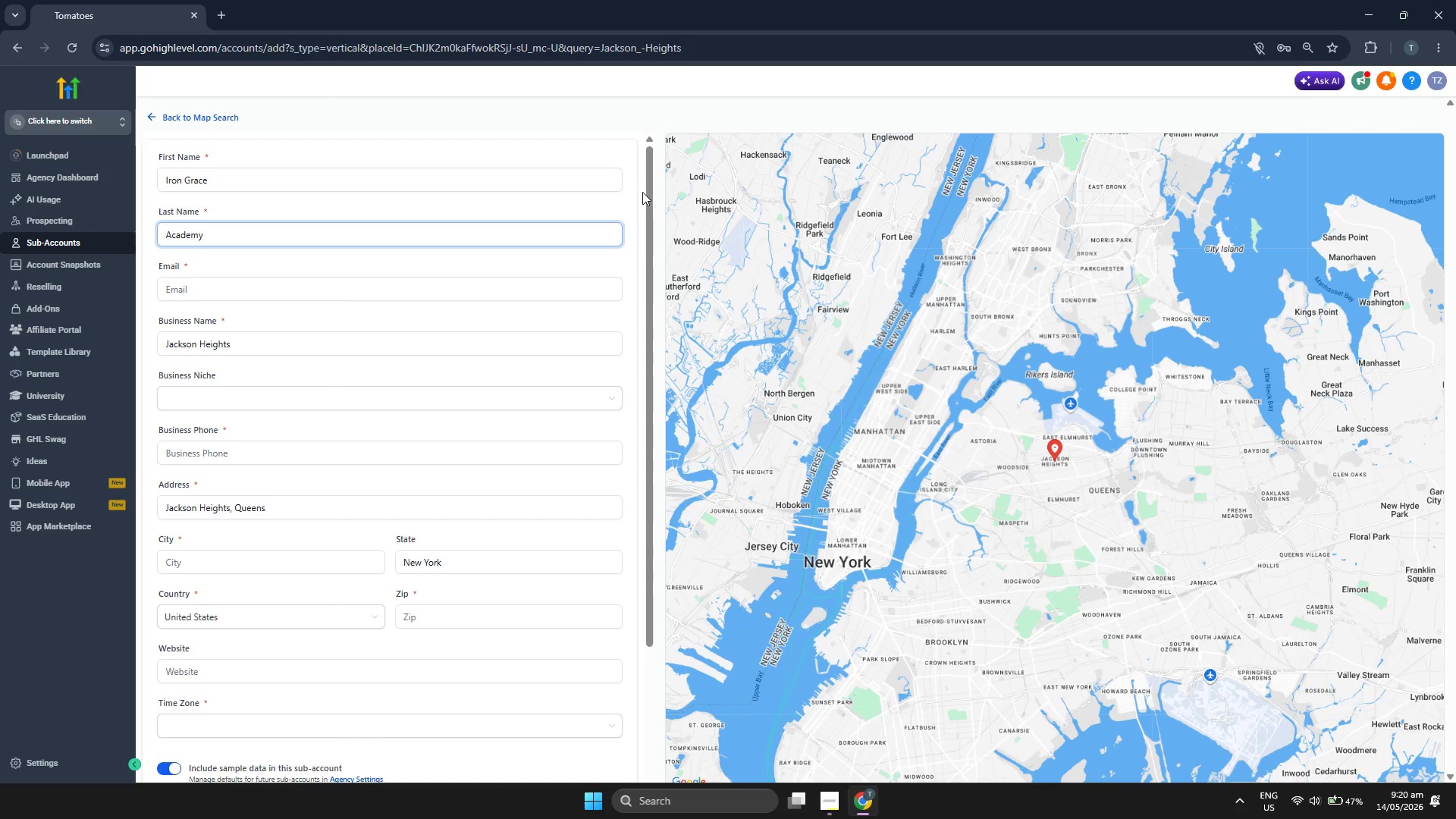 
left_click([638, 192])
 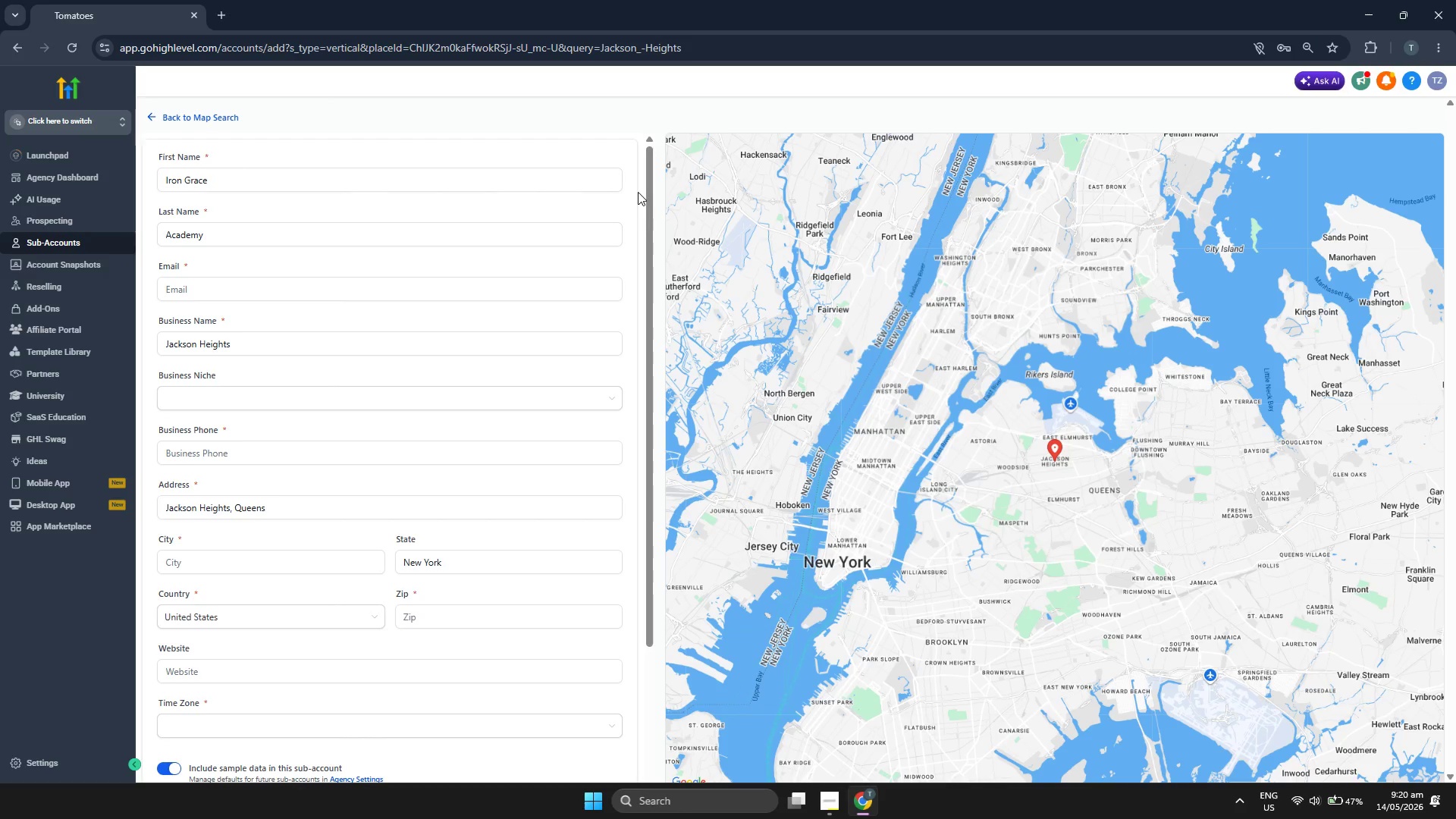 
scroll: coordinate [638, 192], scroll_direction: down, amount: 1.0
 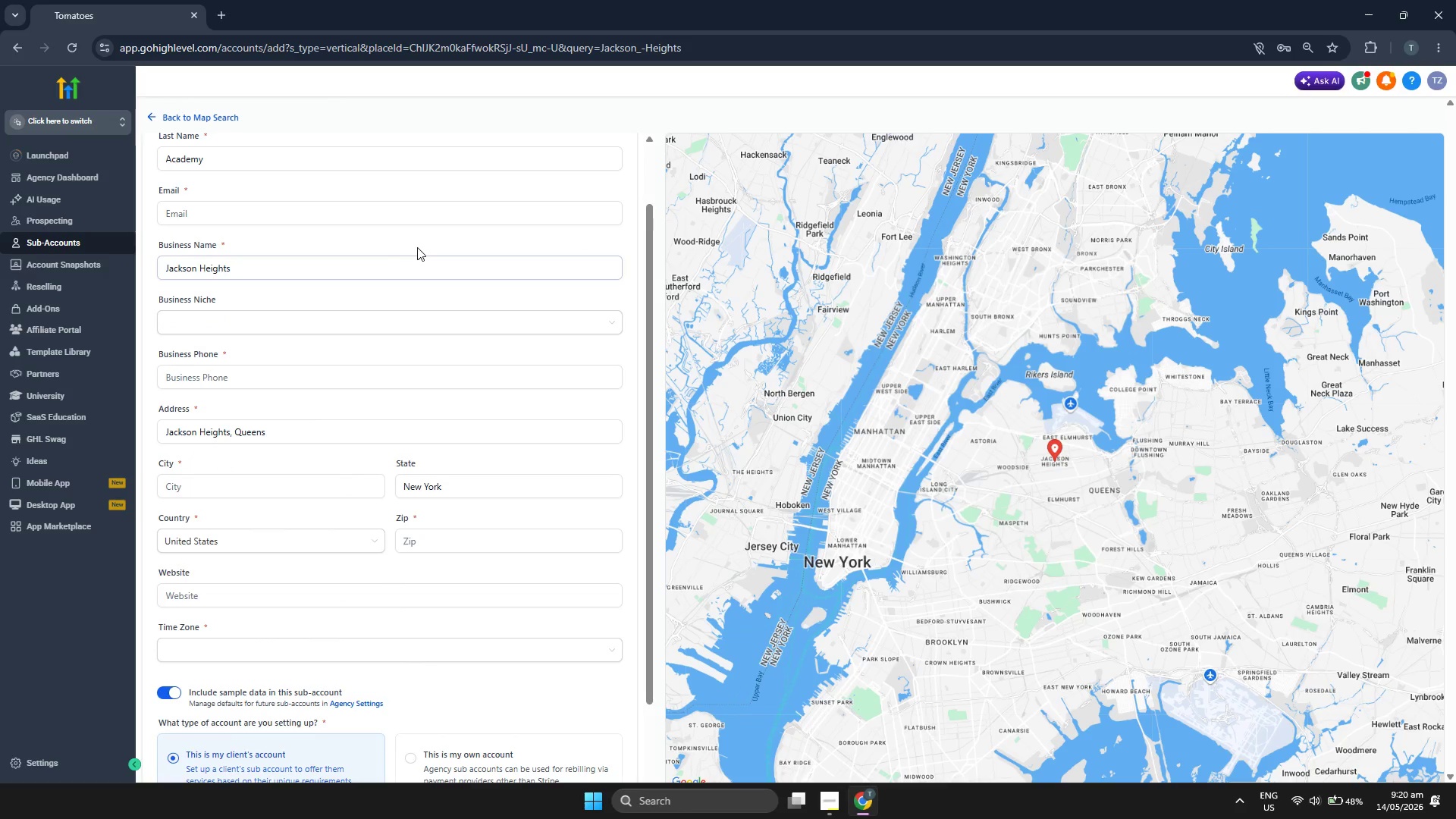 
wait(5.57)
 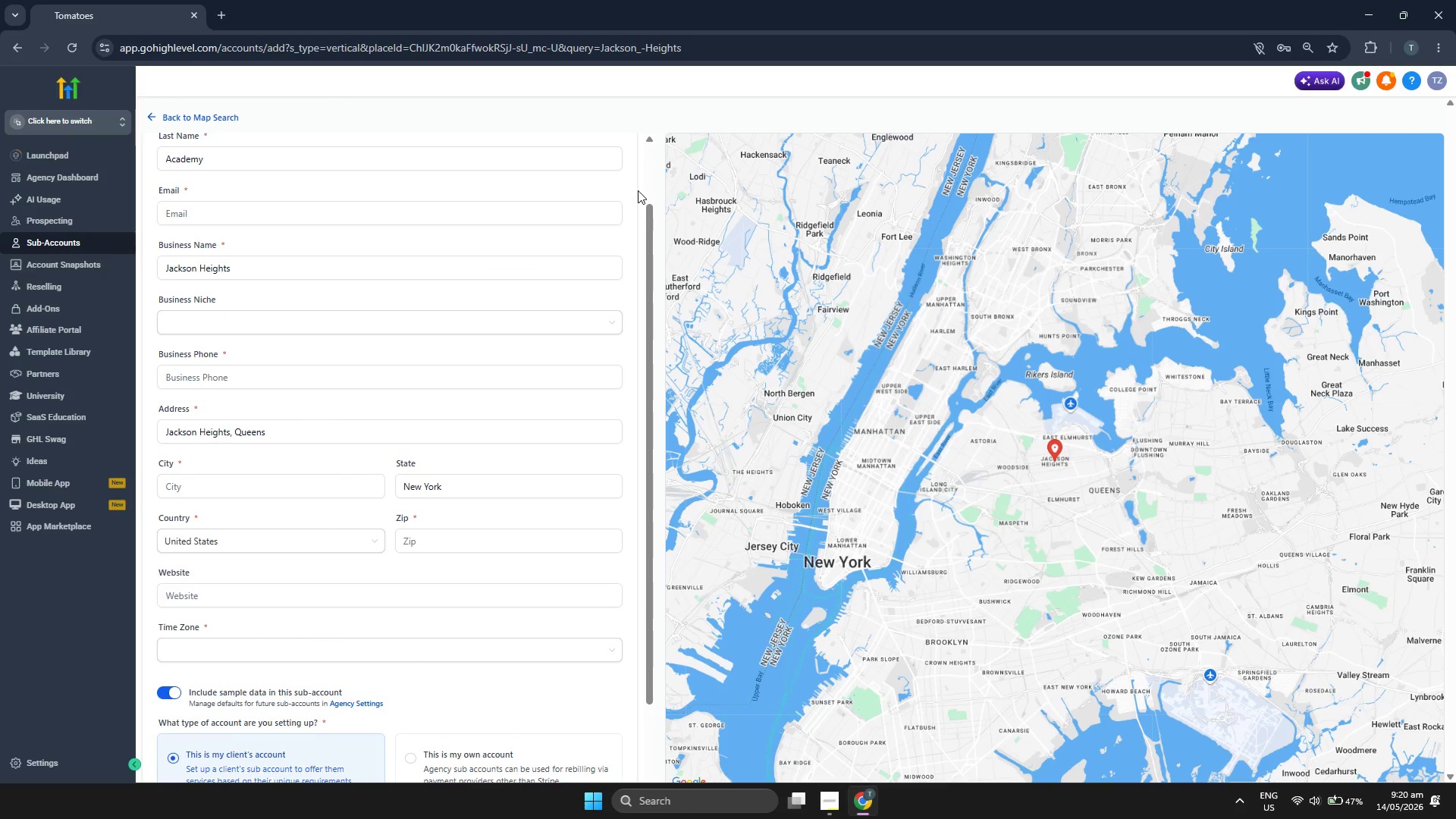 
left_click([356, 218])
 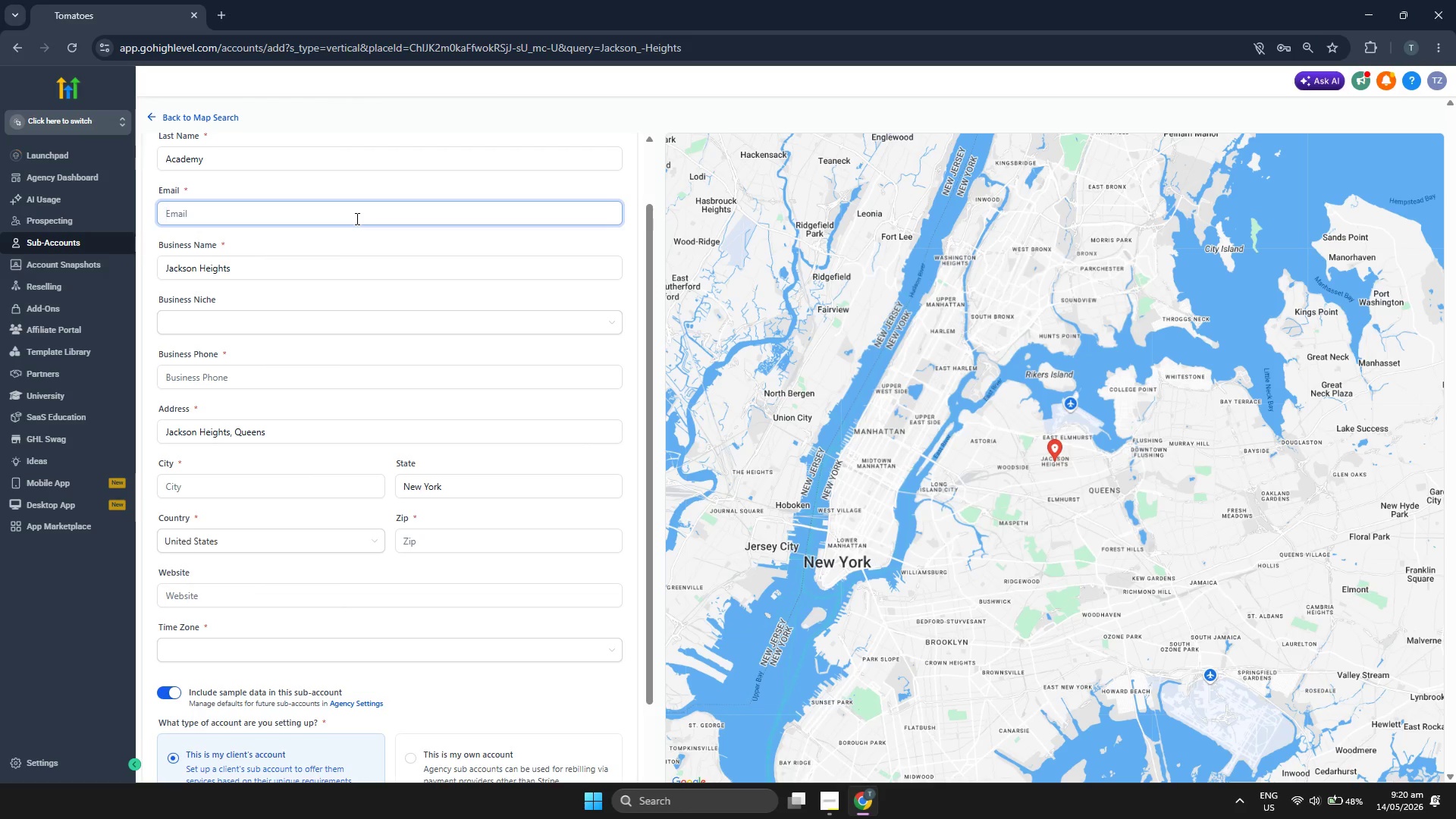 
type(iron@f)
key(Backspace)
type(graceacamde)
key(Backspace)
key(Backspace)
key(Backspace)
type(demy.com)
 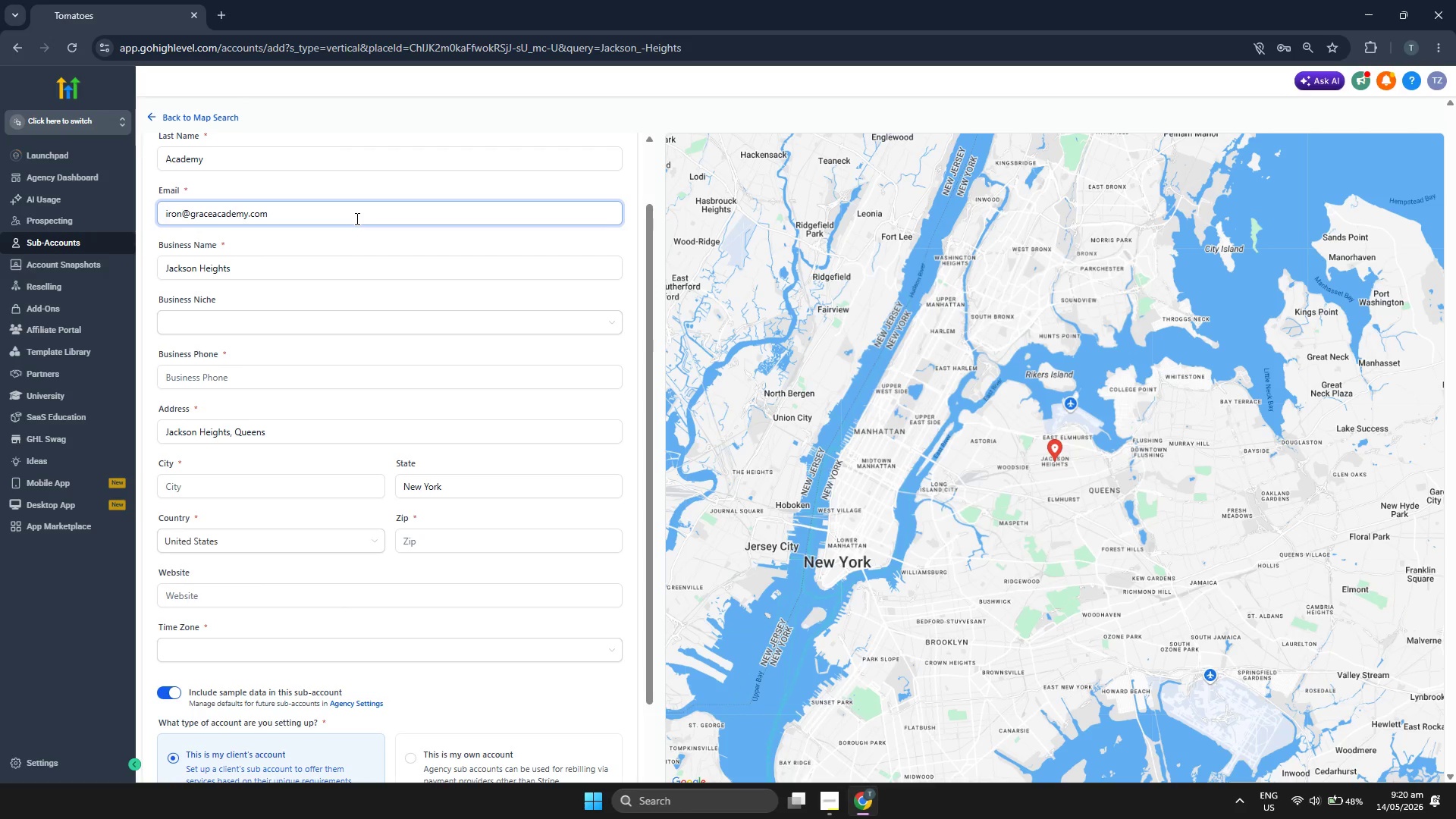 
scroll: coordinate [484, 310], scroll_direction: up, amount: 2.0
 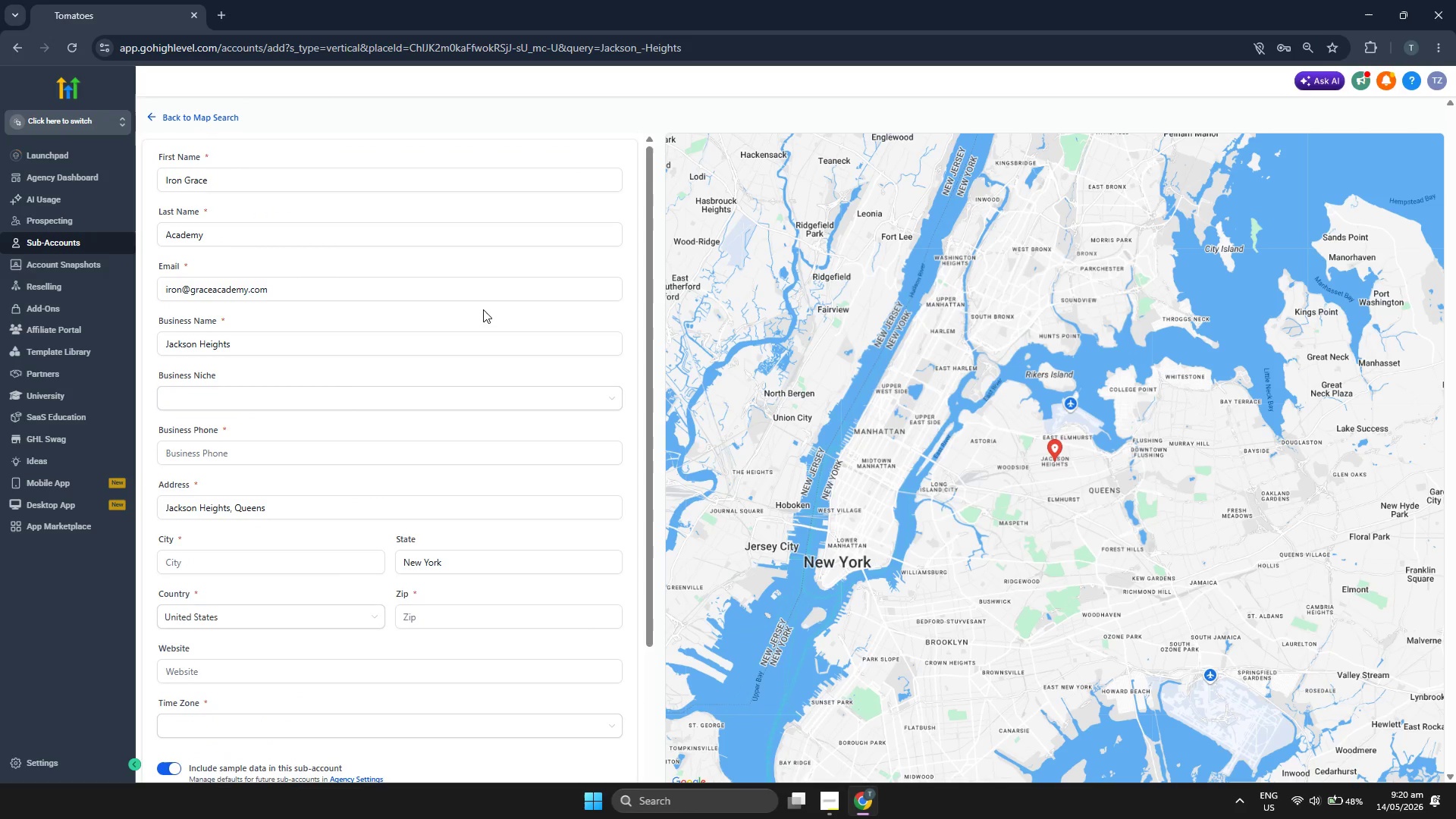 
scroll: coordinate [483, 309], scroll_direction: down, amount: 1.0
 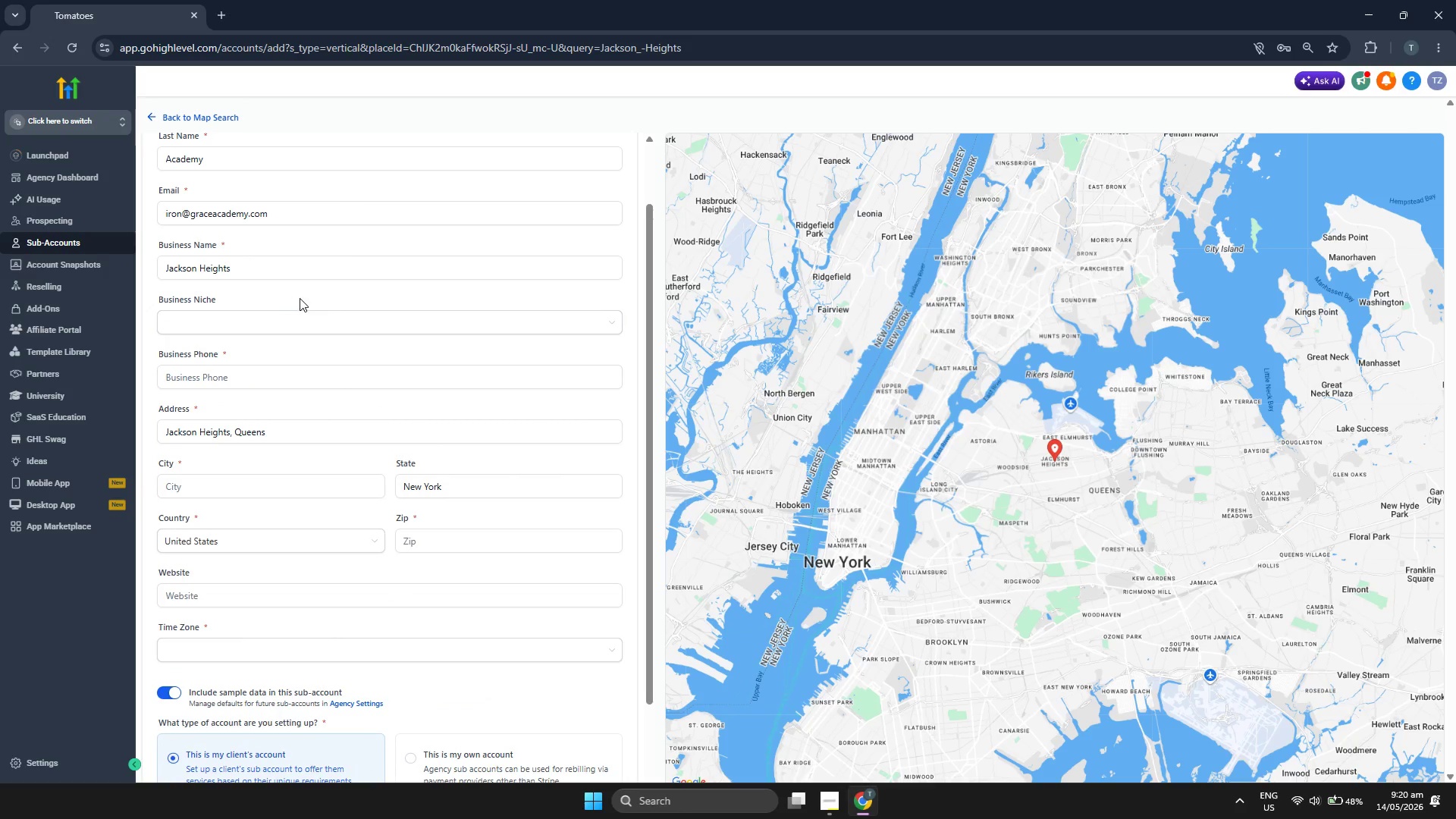 
left_click([348, 268])
 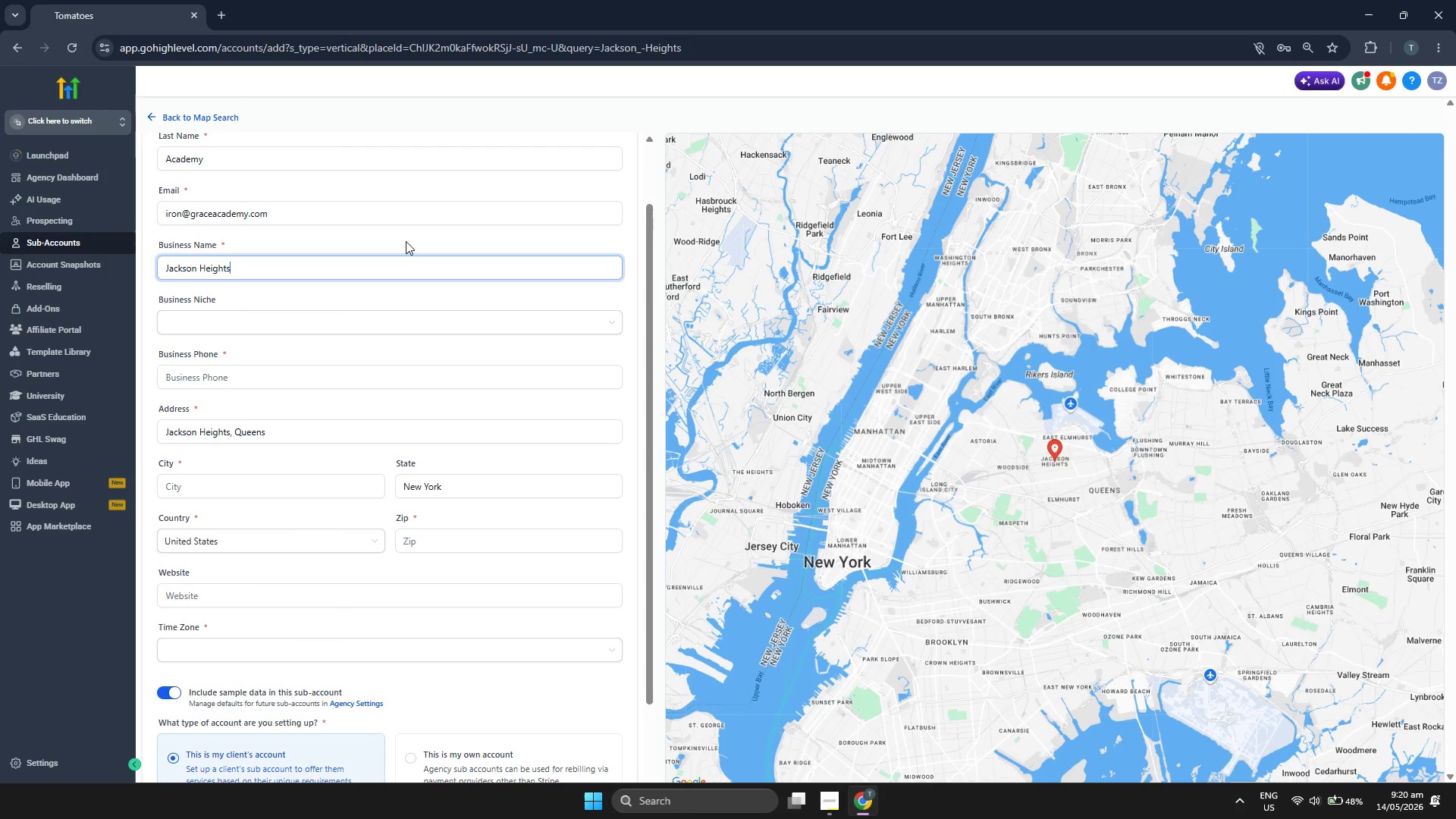 
key(Backspace)
key(Backspace)
key(Backspace)
key(Backspace)
key(Backspace)
key(Backspace)
key(Backspace)
key(Backspace)
key(Backspace)
key(Backspace)
key(Backspace)
key(Backspace)
key(Backspace)
key(Backspace)
key(Backspace)
type(Iron Grace Ace)
key(Backspace)
type(ace)
key(Backspace)
key(Backspace)
type(demy)
 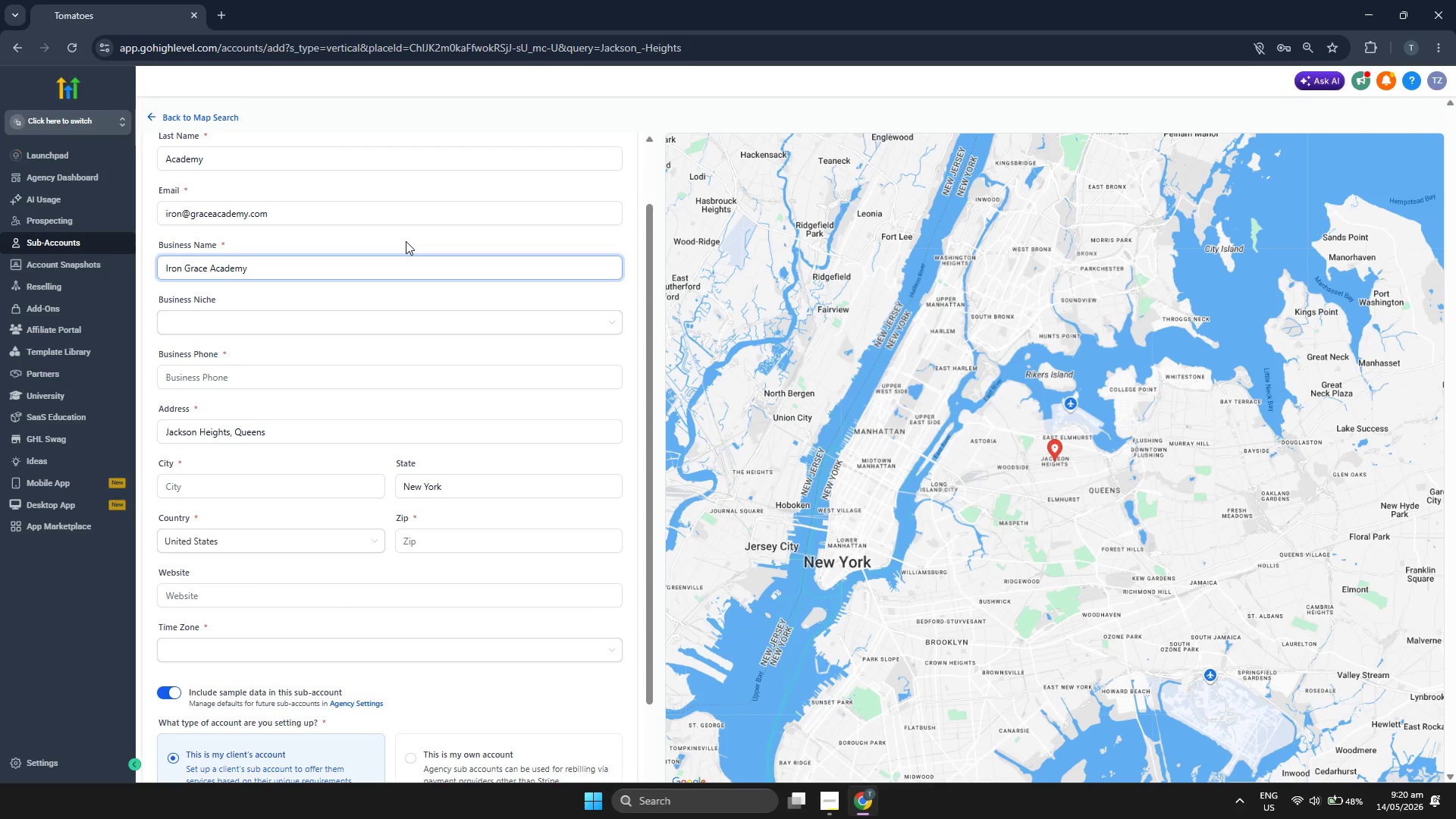 
left_click([406, 241])
 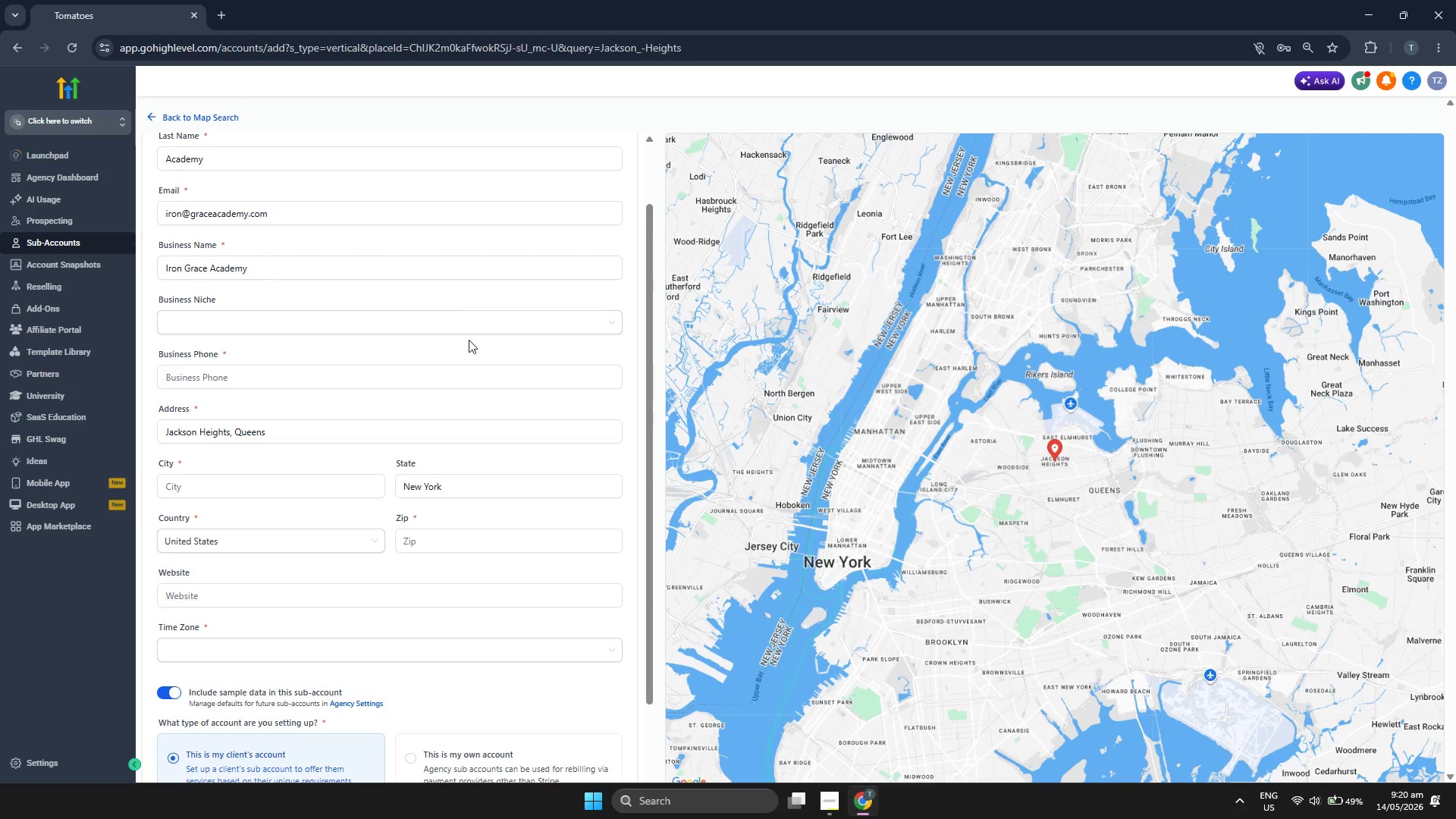 
scroll: coordinate [471, 344], scroll_direction: up, amount: 2.0
 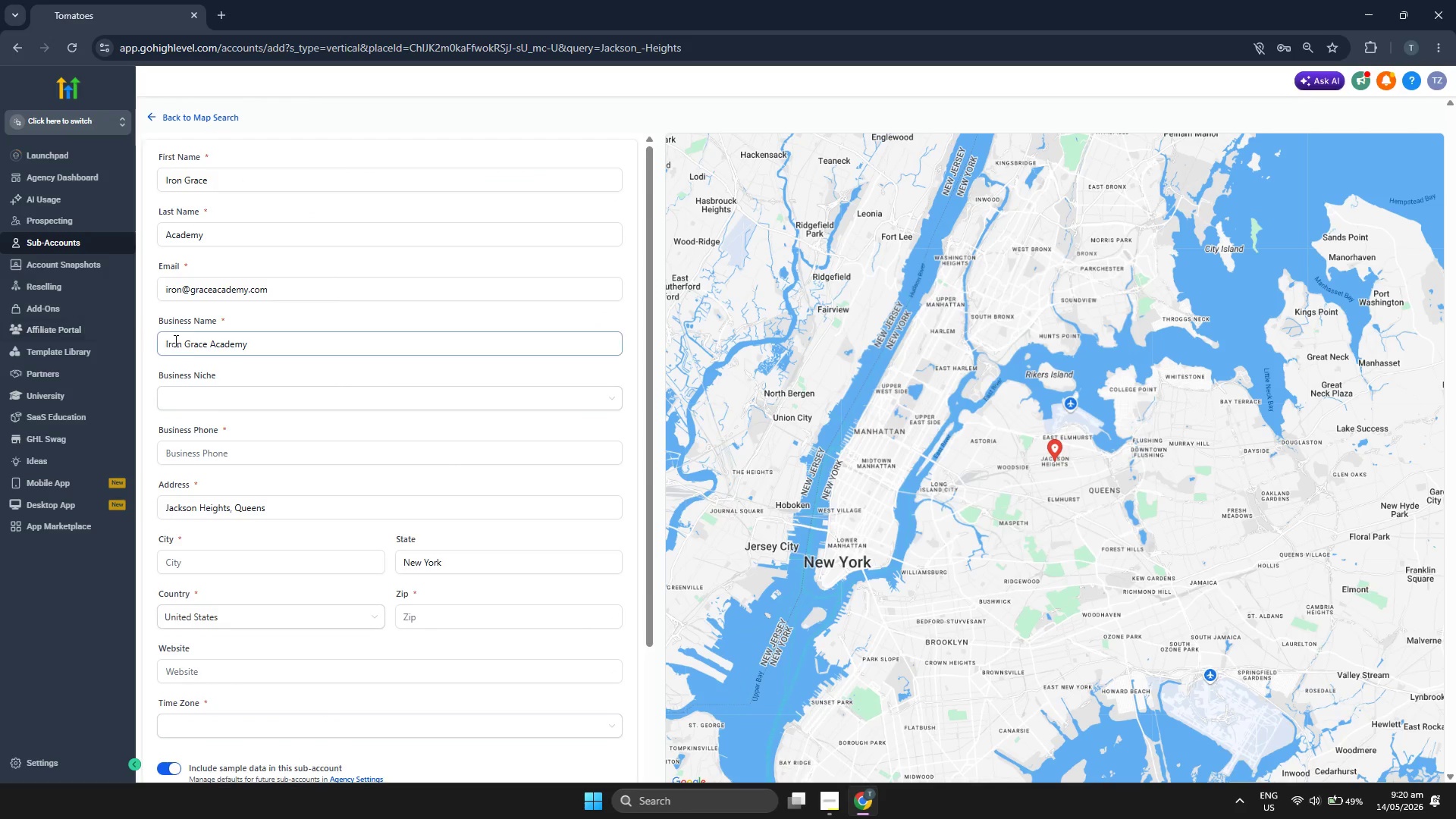 
left_click([177, 341])
 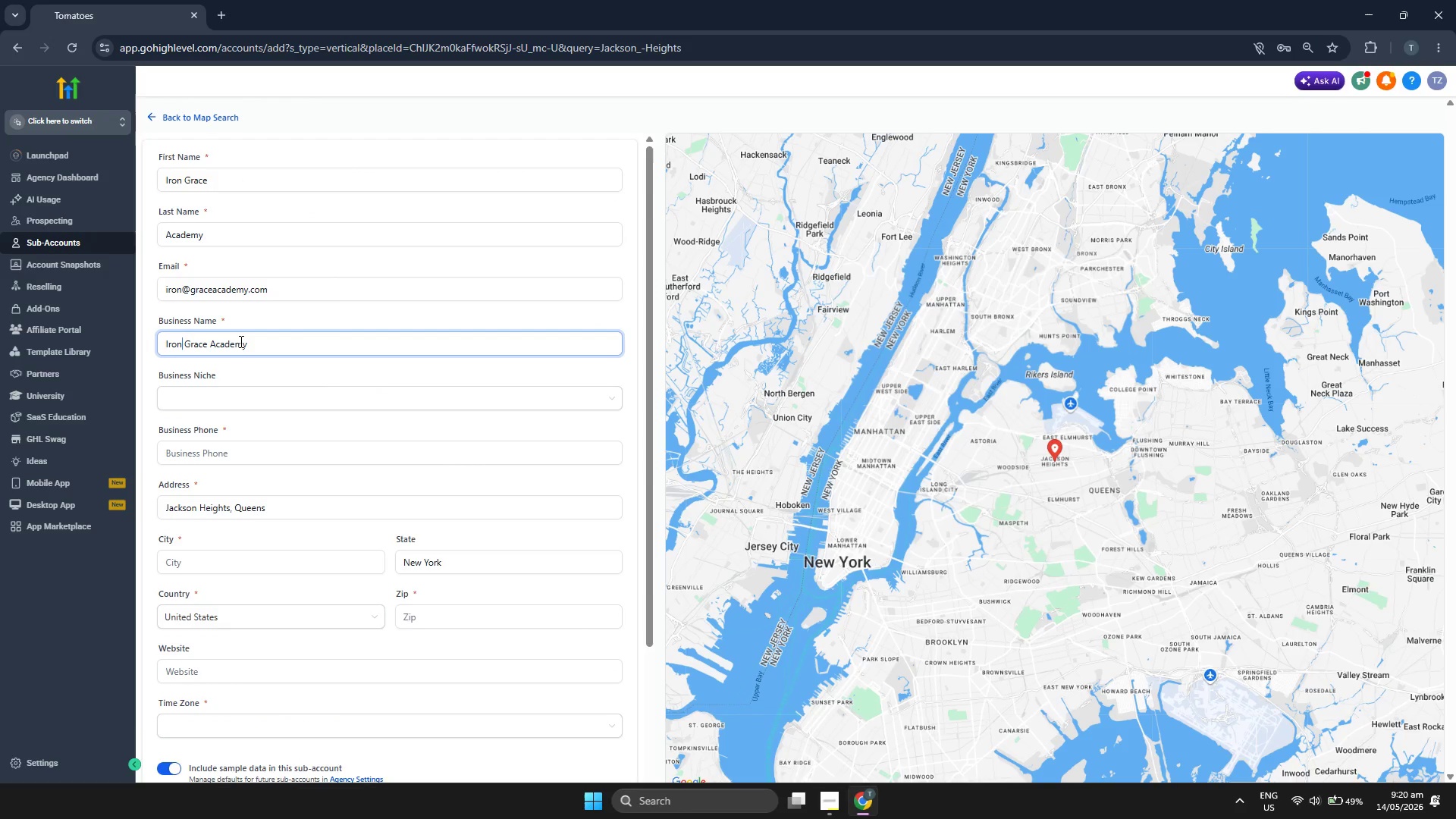 
key(ArrowRight)
 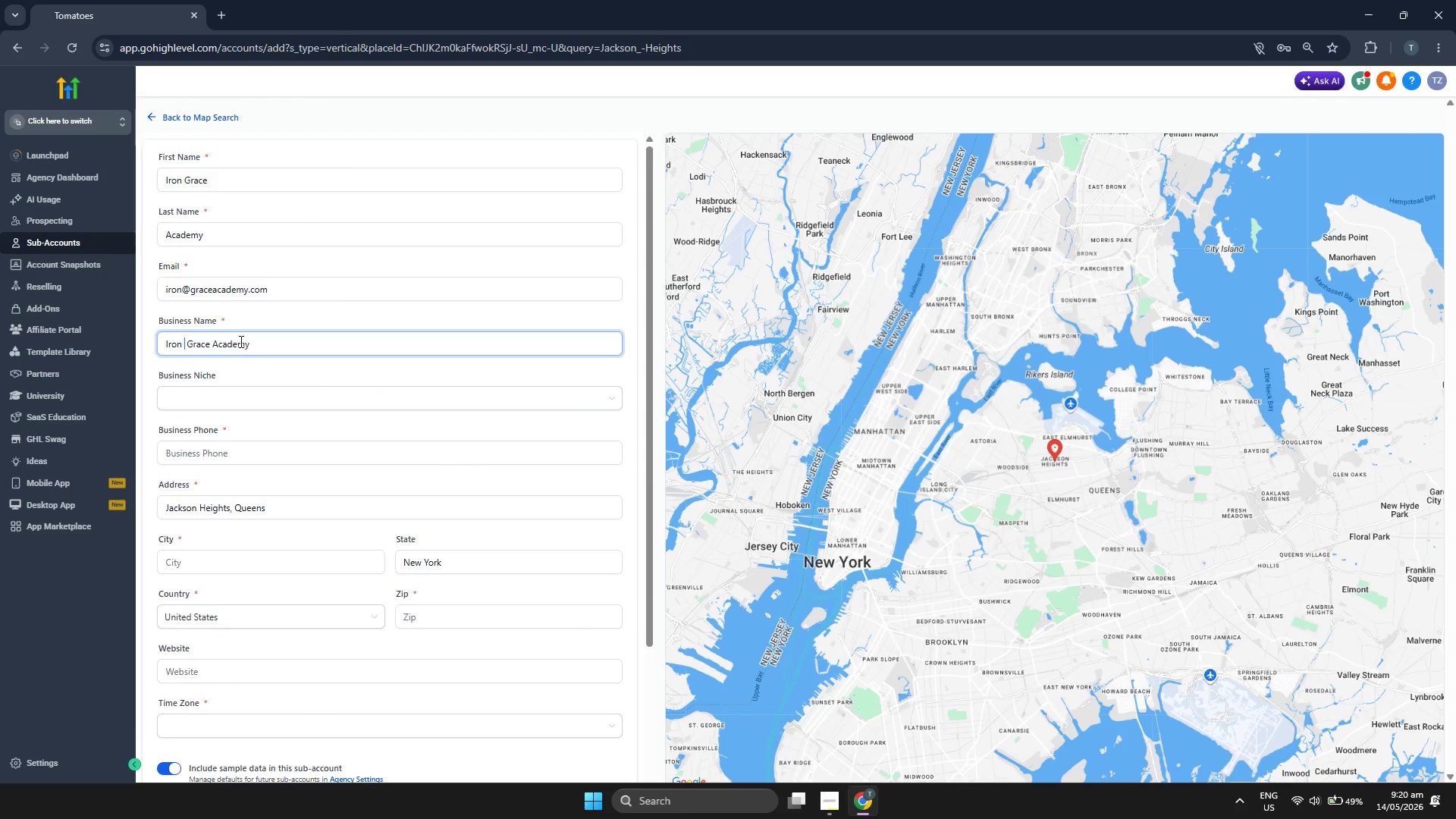 
key(Space)
 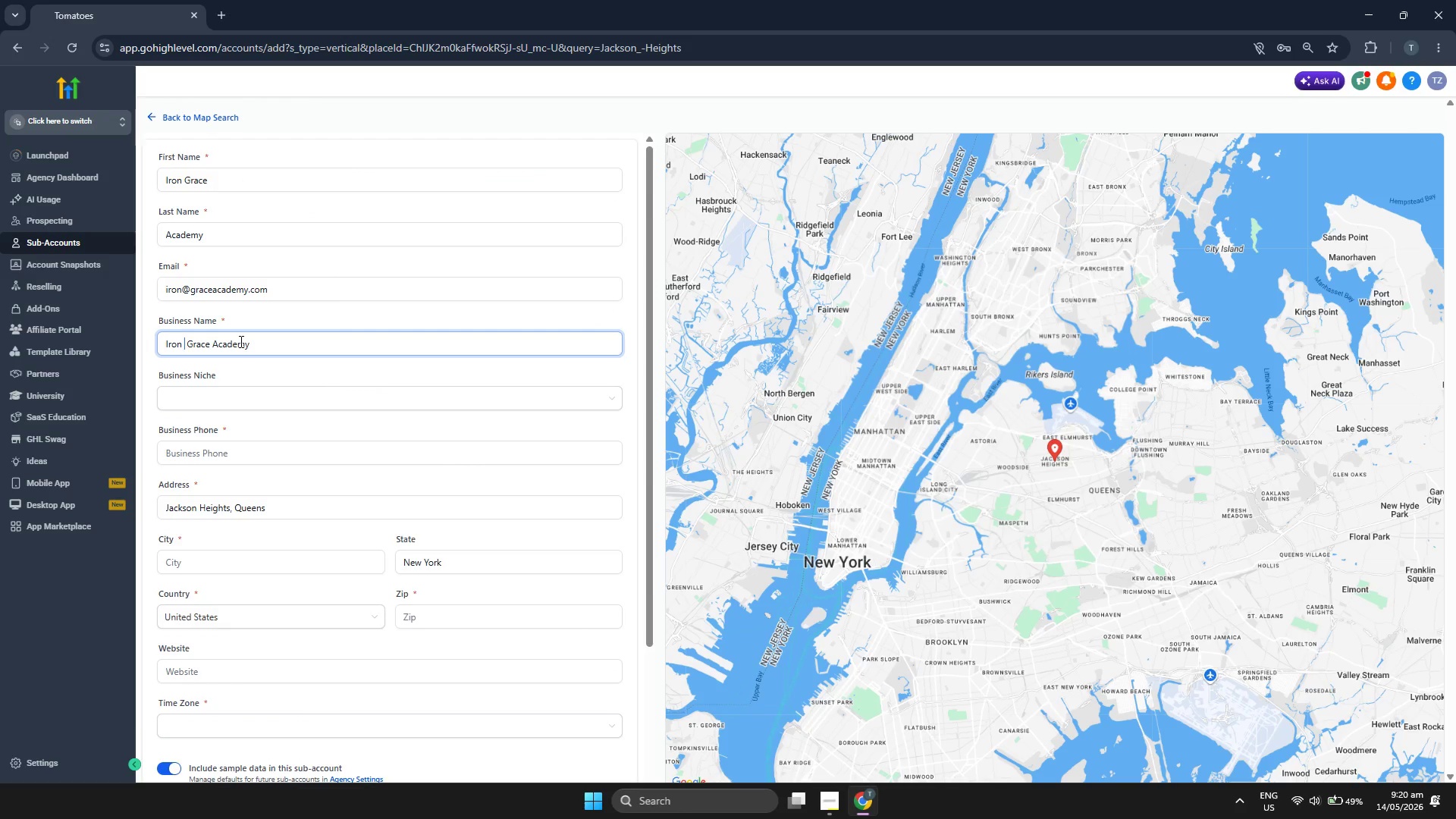 
key(Shift+7)
 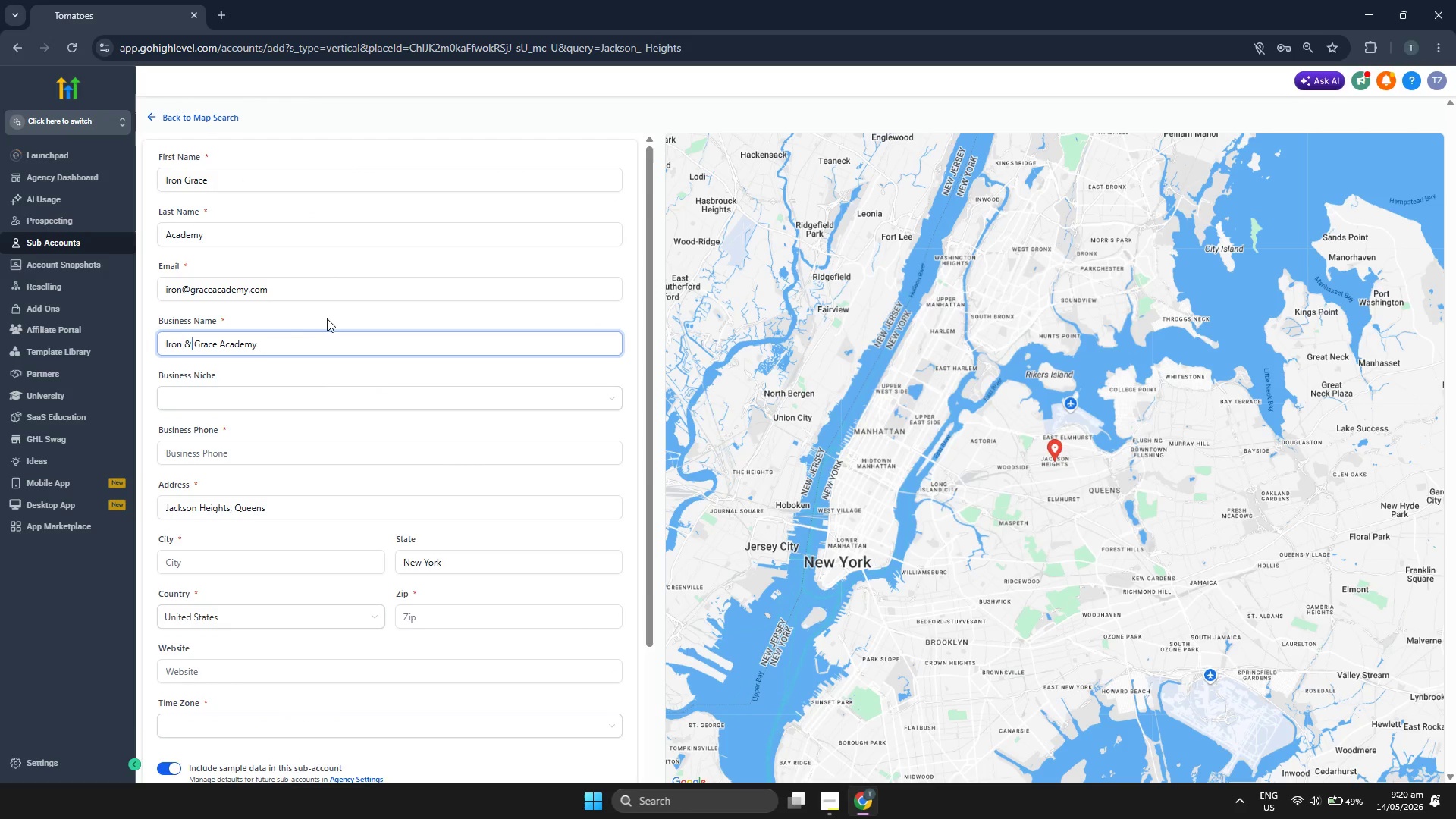 
left_click([354, 309])
 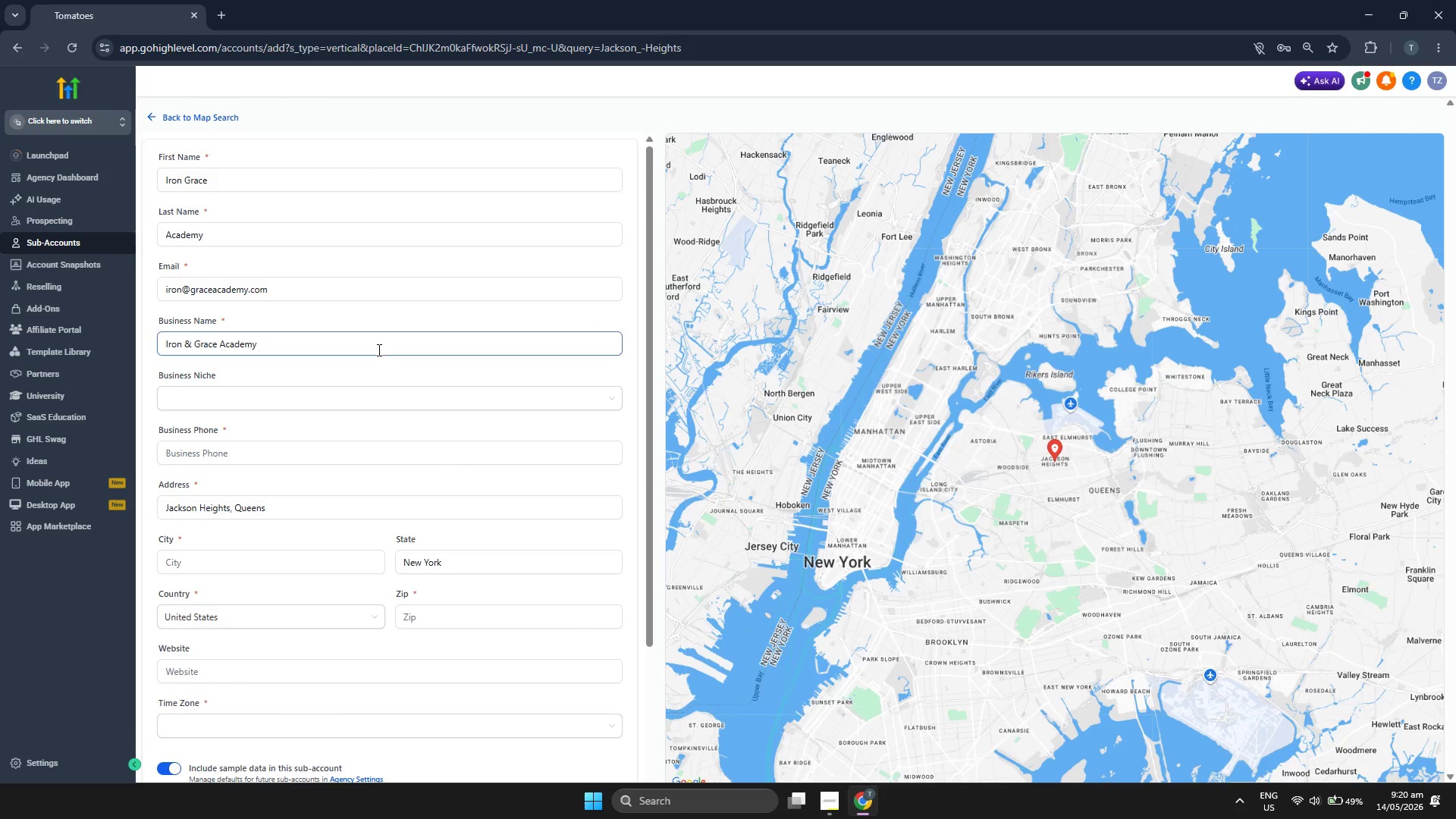 
scroll: coordinate [378, 350], scroll_direction: up, amount: 1.0
 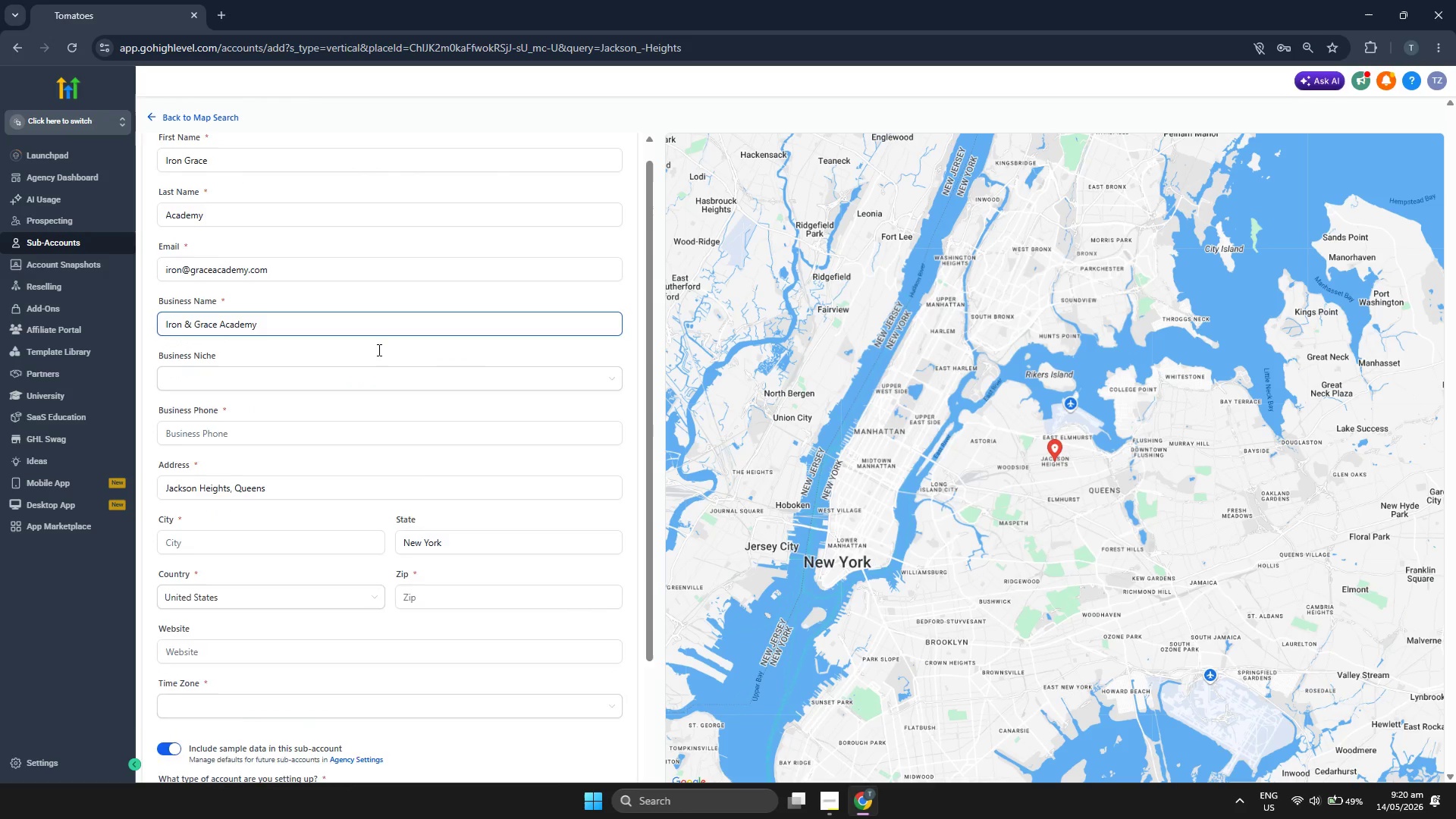 
scroll: coordinate [600, 295], scroll_direction: down, amount: 2.0
 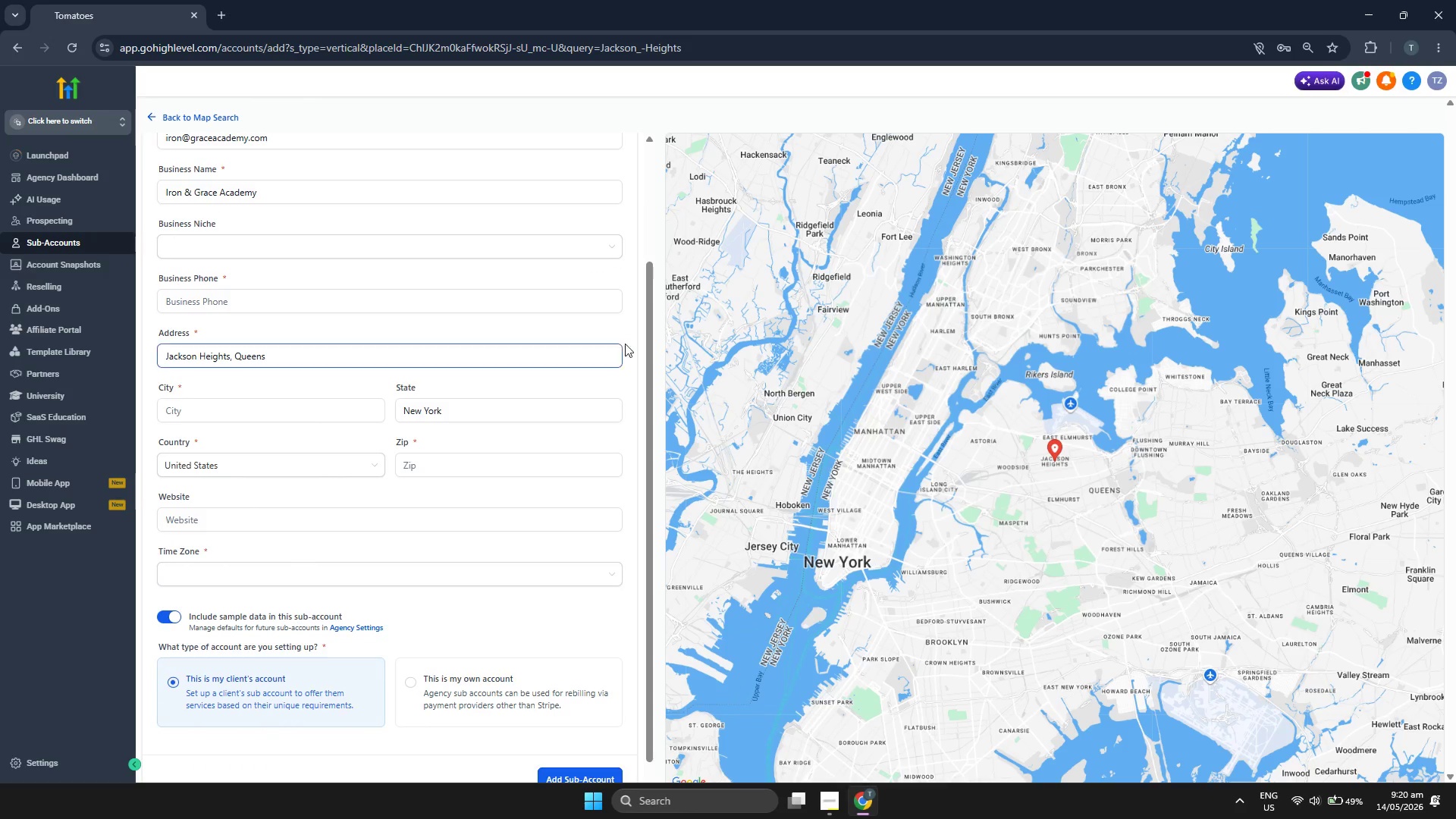 
scroll: coordinate [630, 340], scroll_direction: up, amount: 3.0
 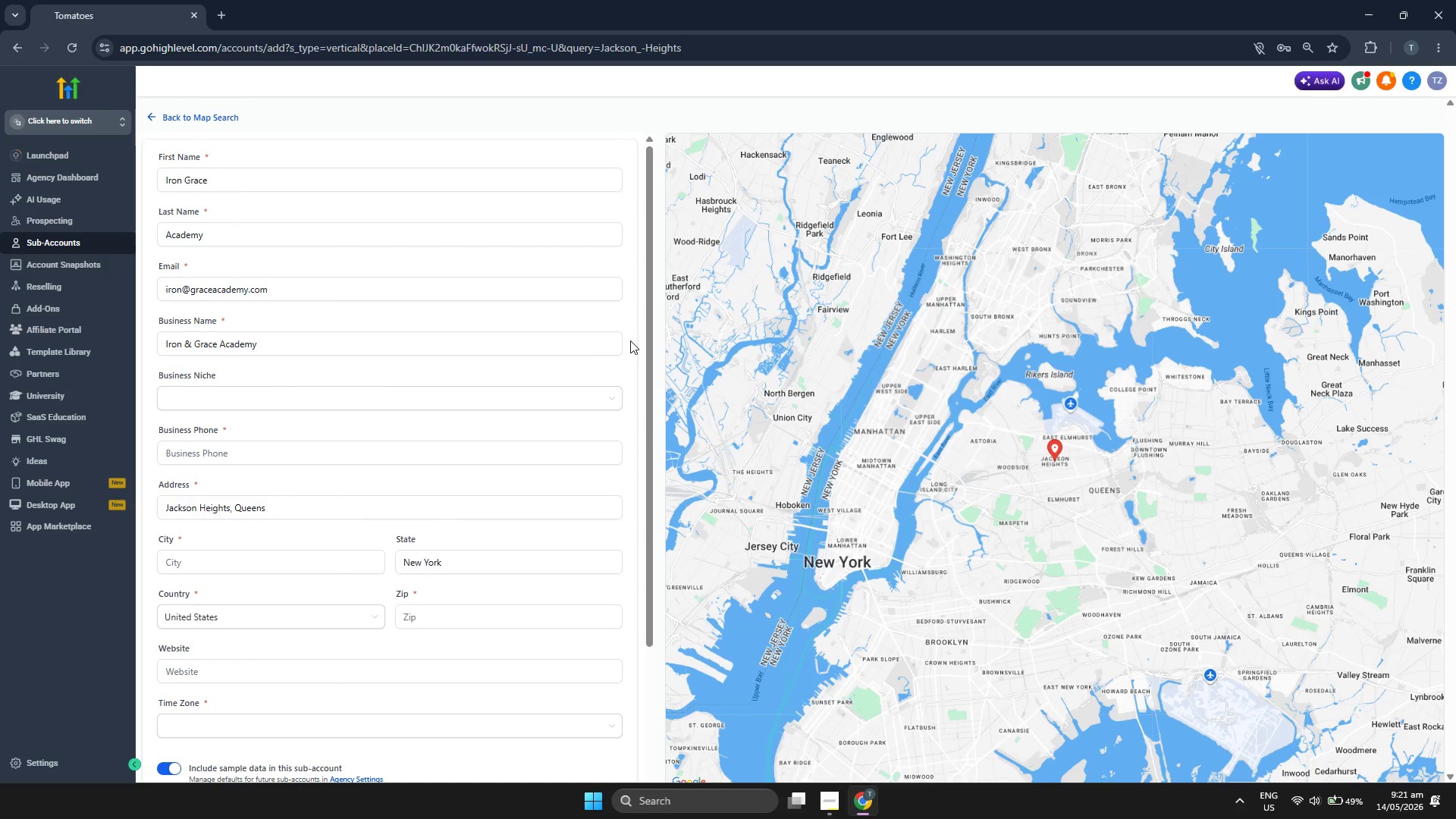 
scroll: coordinate [630, 340], scroll_direction: down, amount: 2.0
 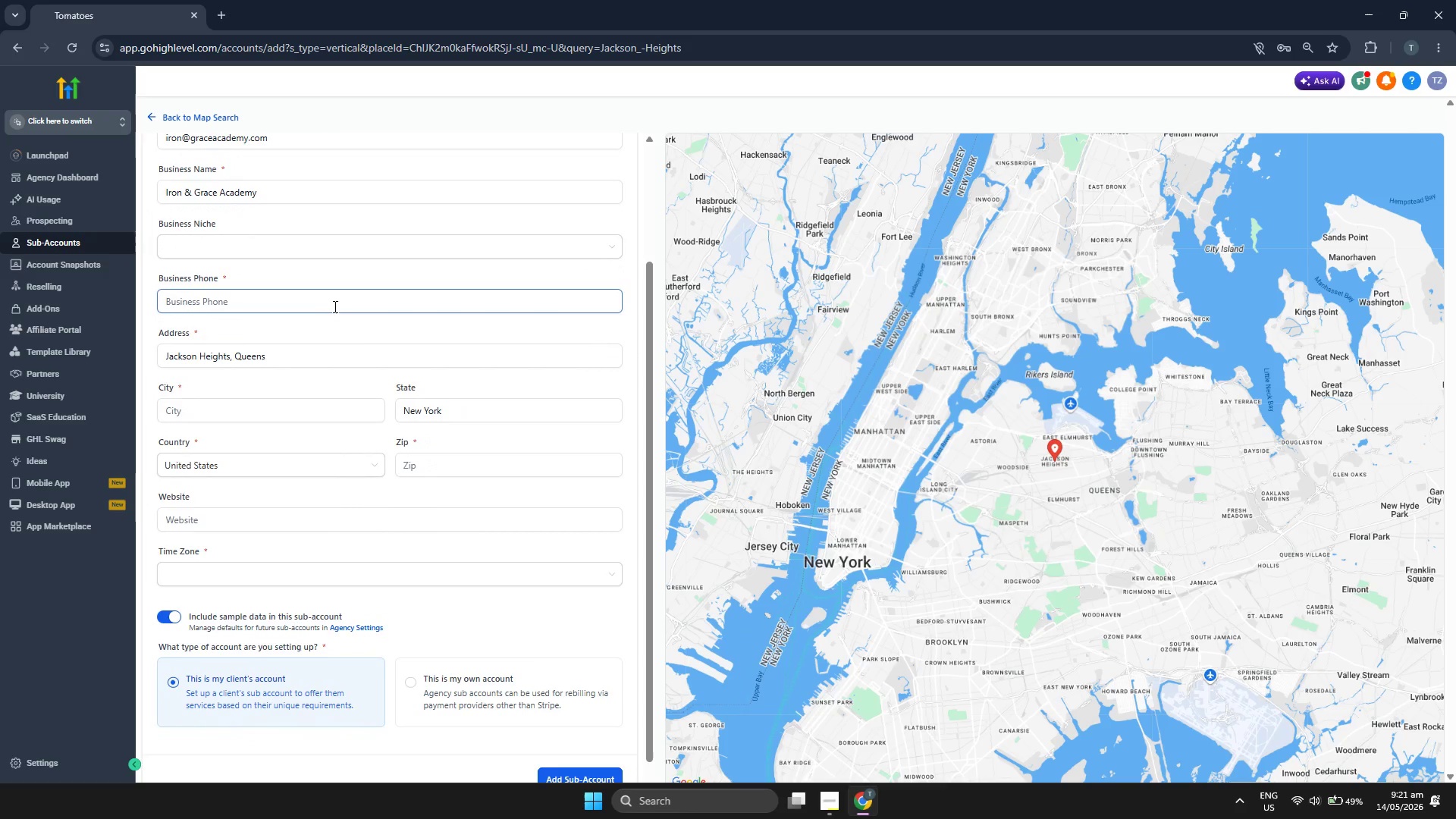 
left_click([334, 306])
 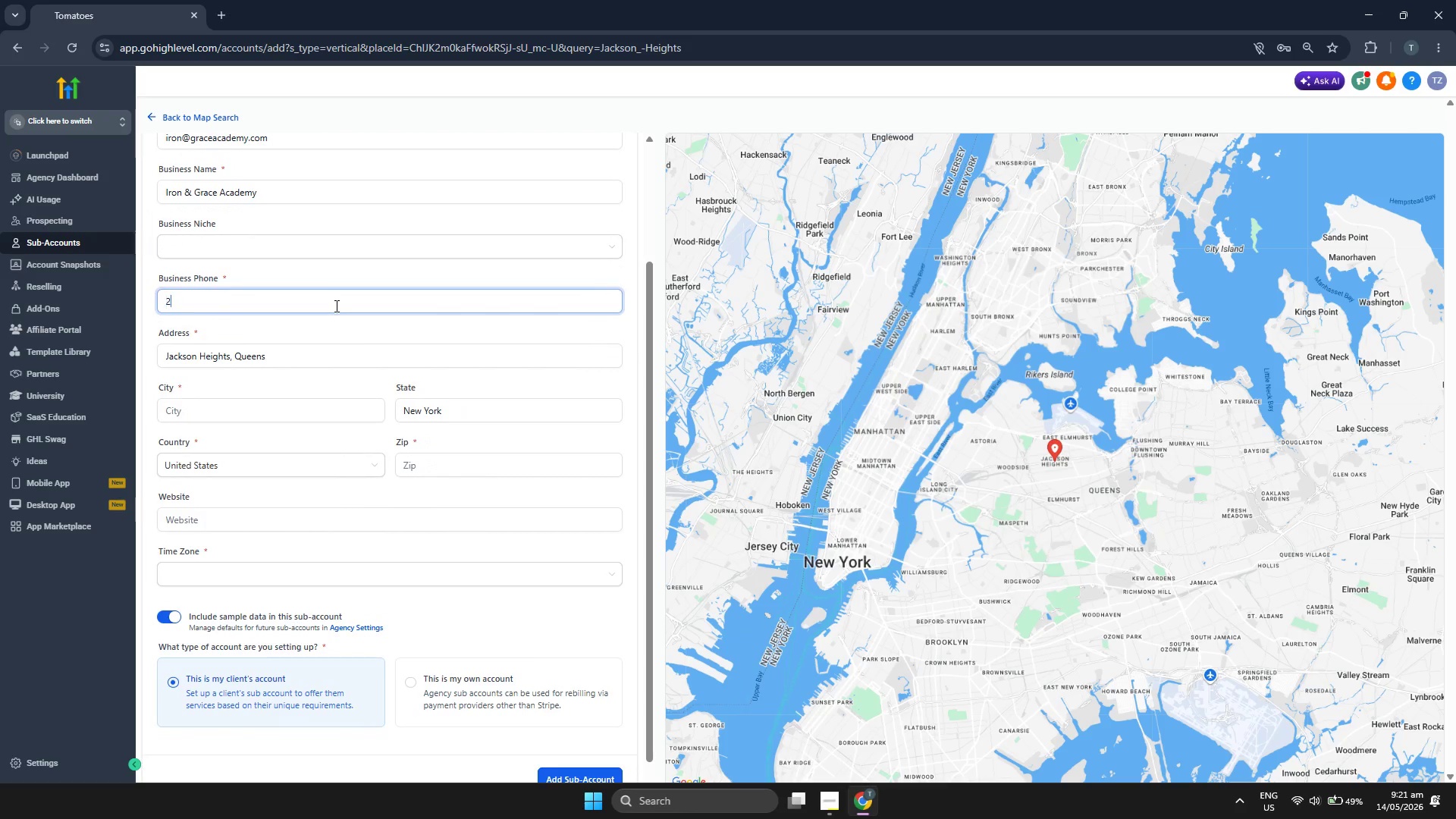 
type(214)
 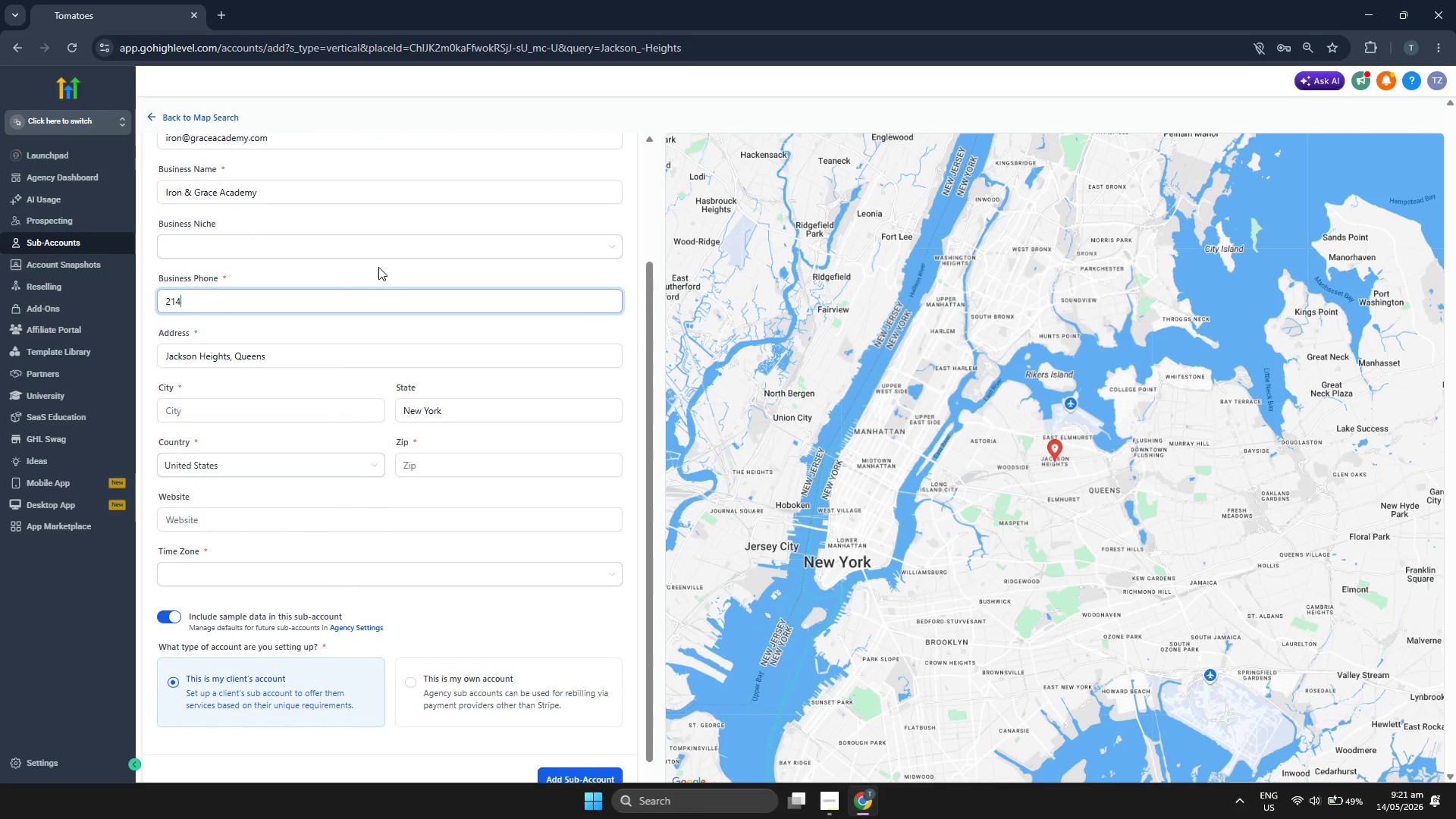 
type( 778 5454)
 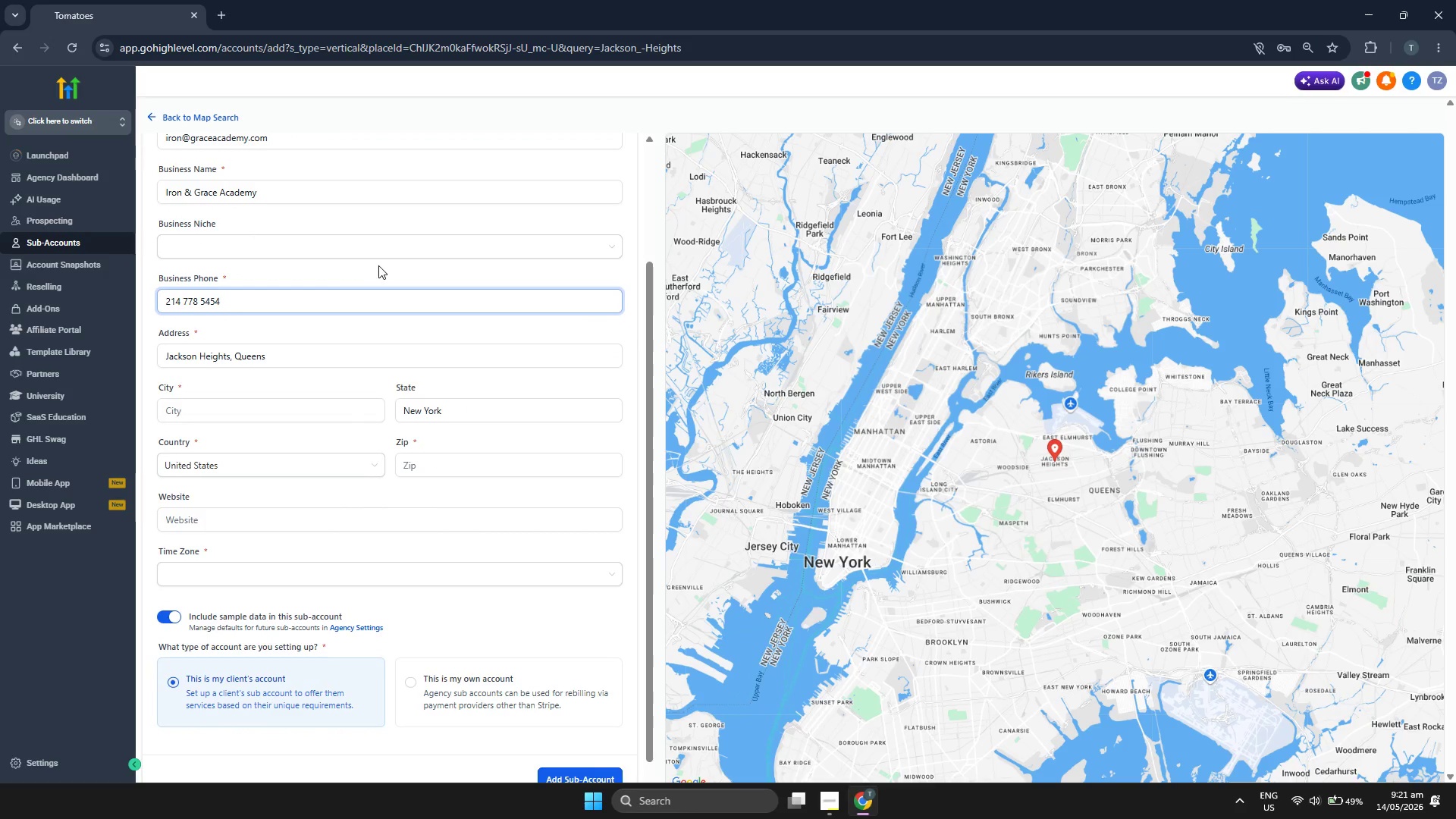 
left_click([378, 265])
 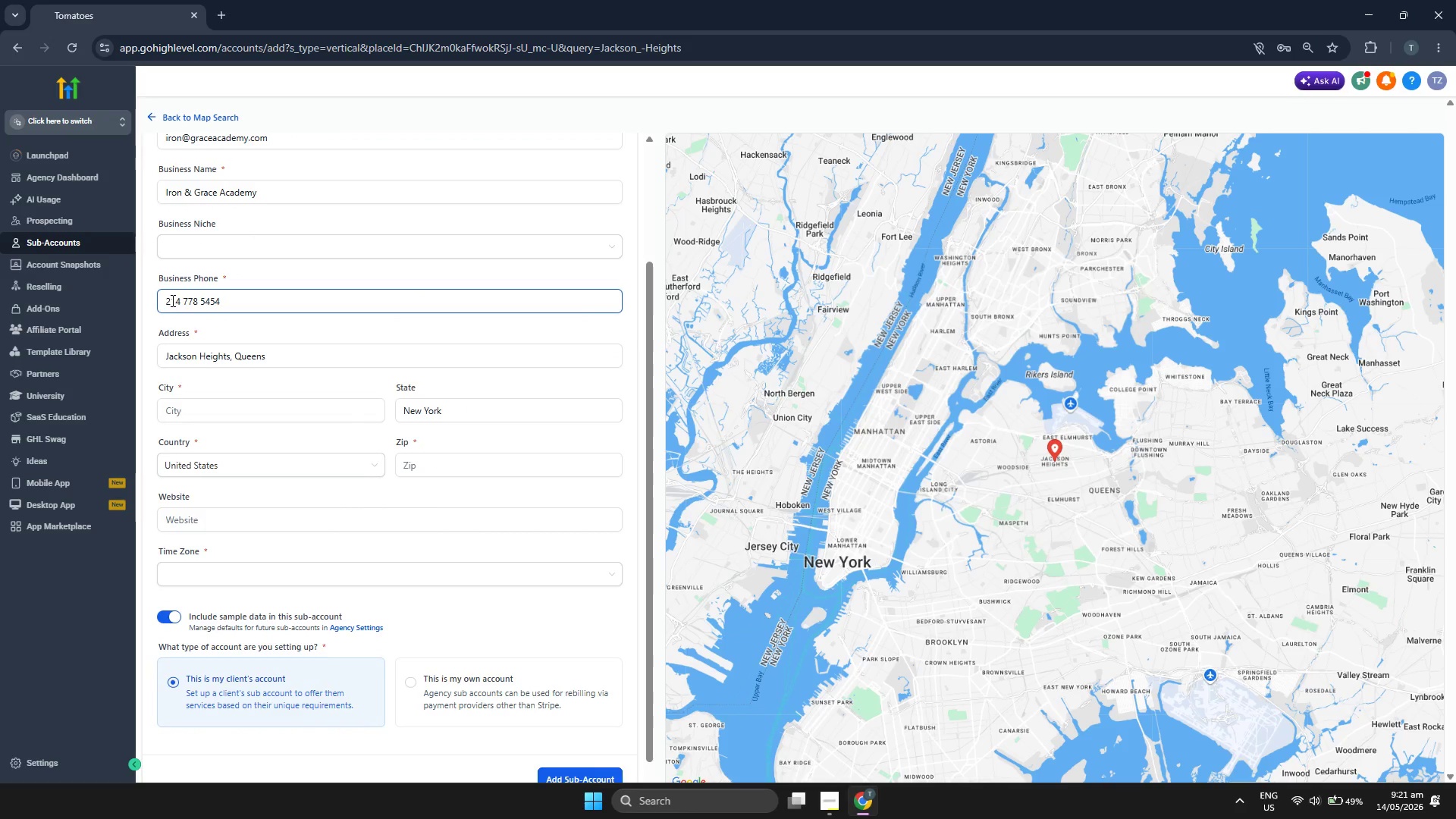 
left_click([168, 300])
 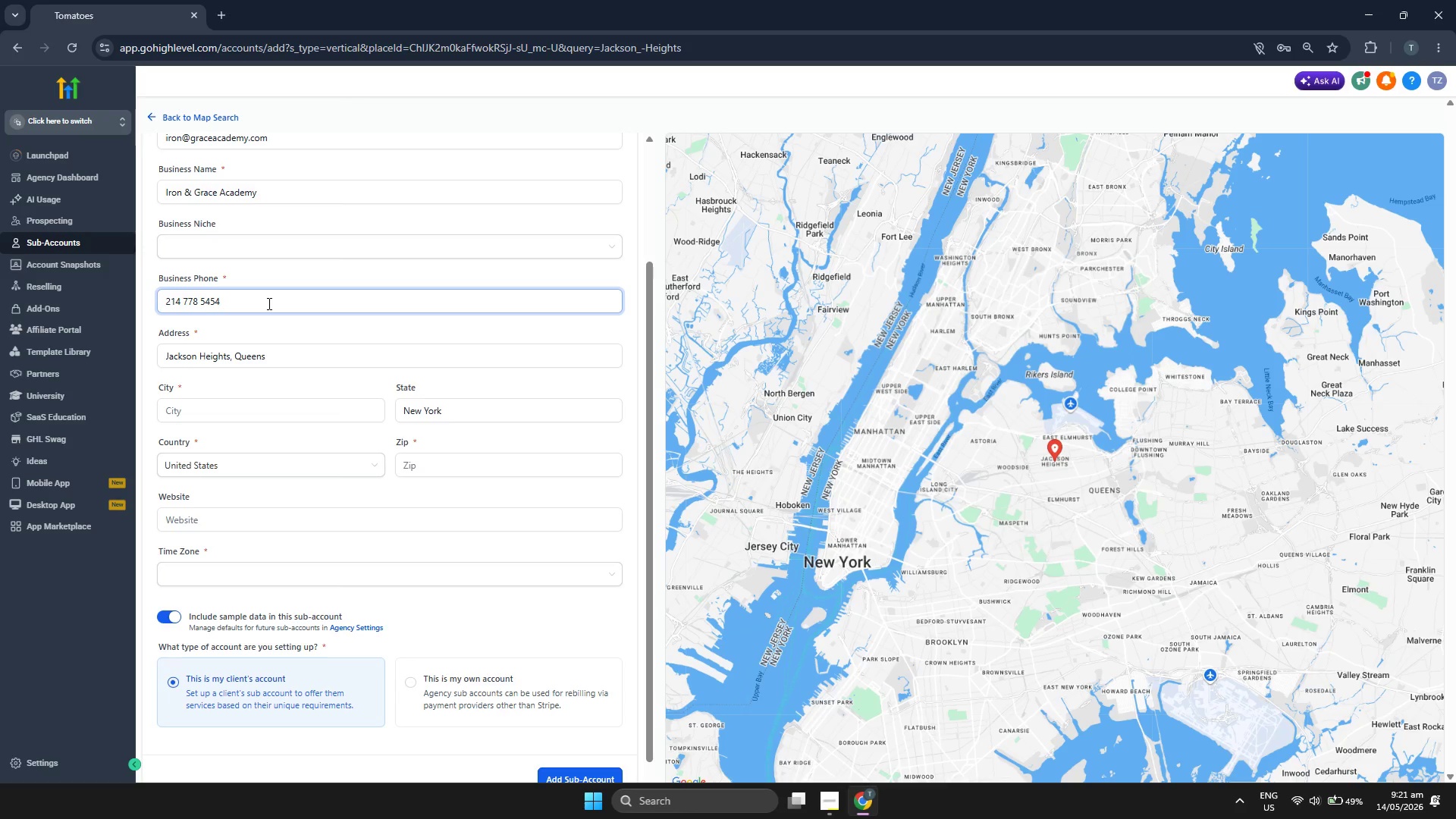 
key(Shift+Equal)
 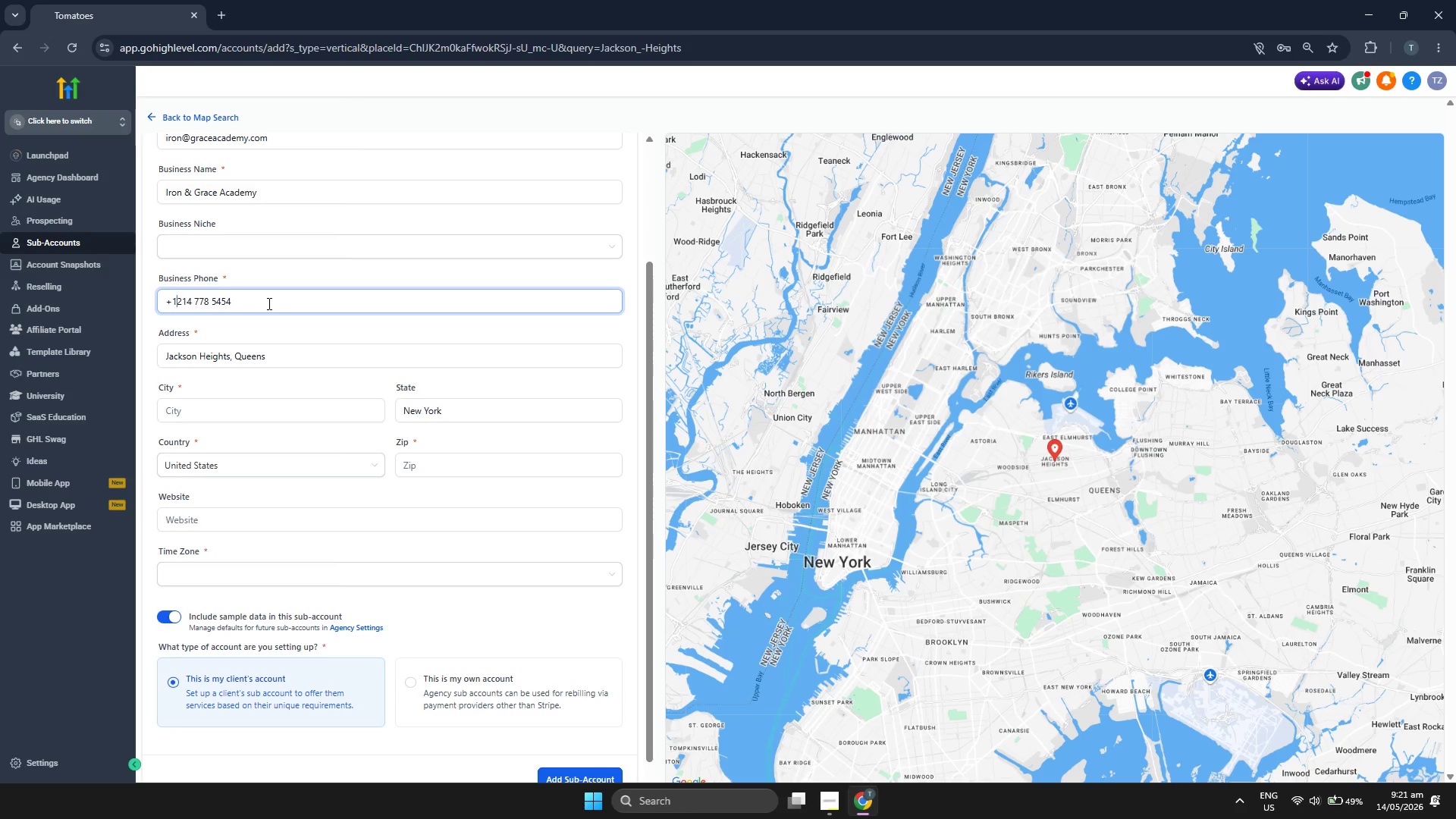 
key(1)
 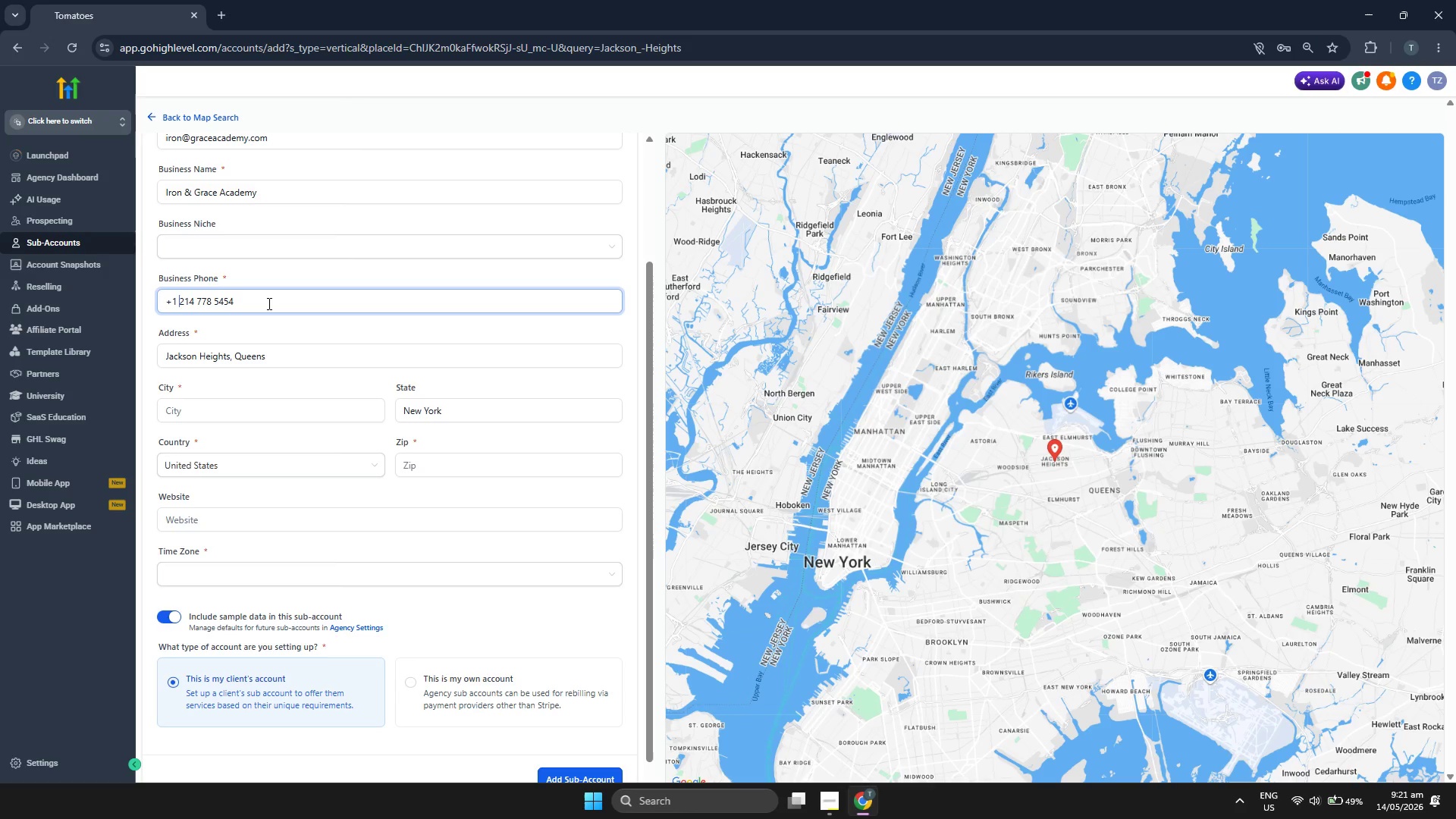 
key(Space)
 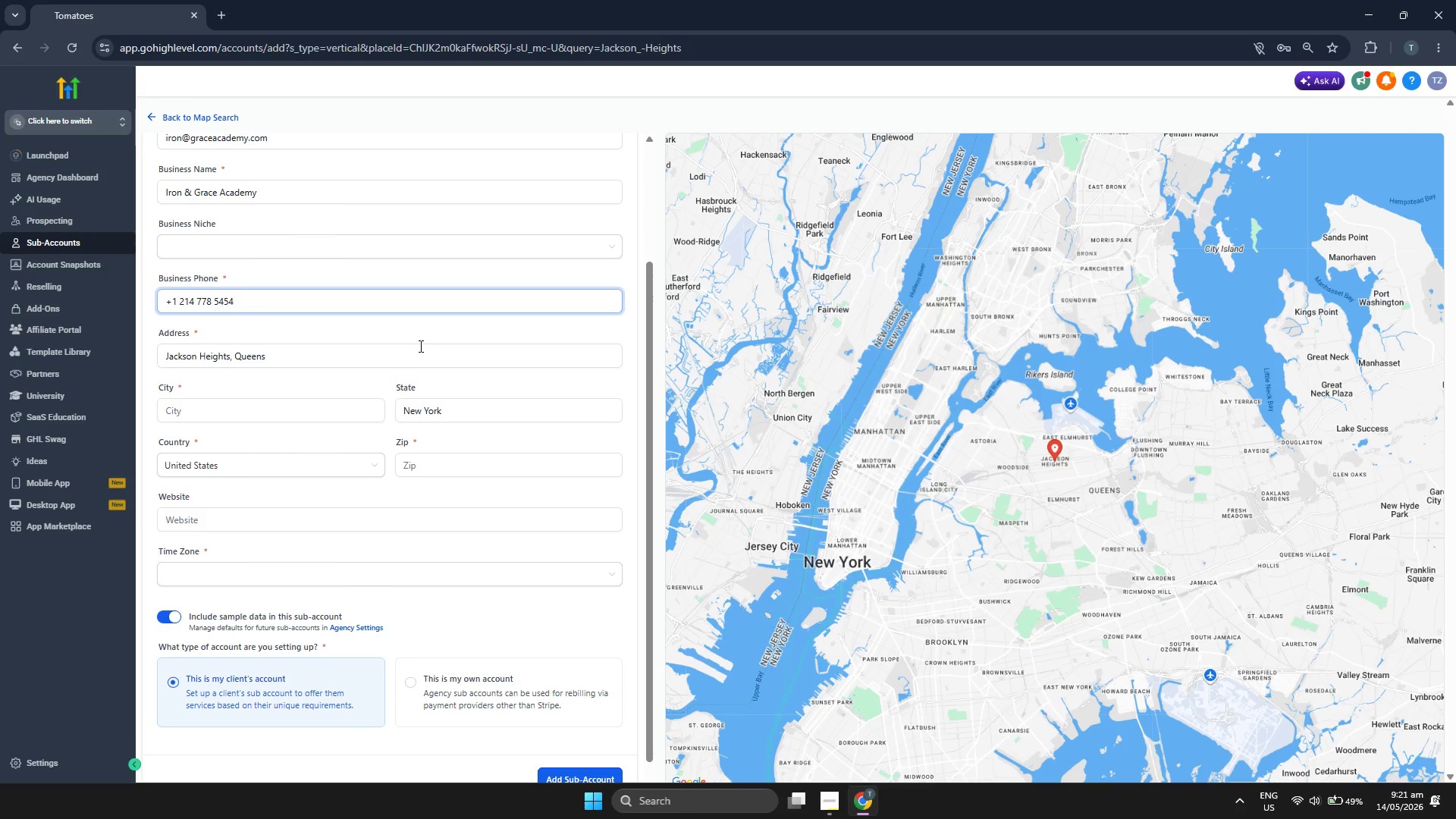 
left_click([445, 333])
 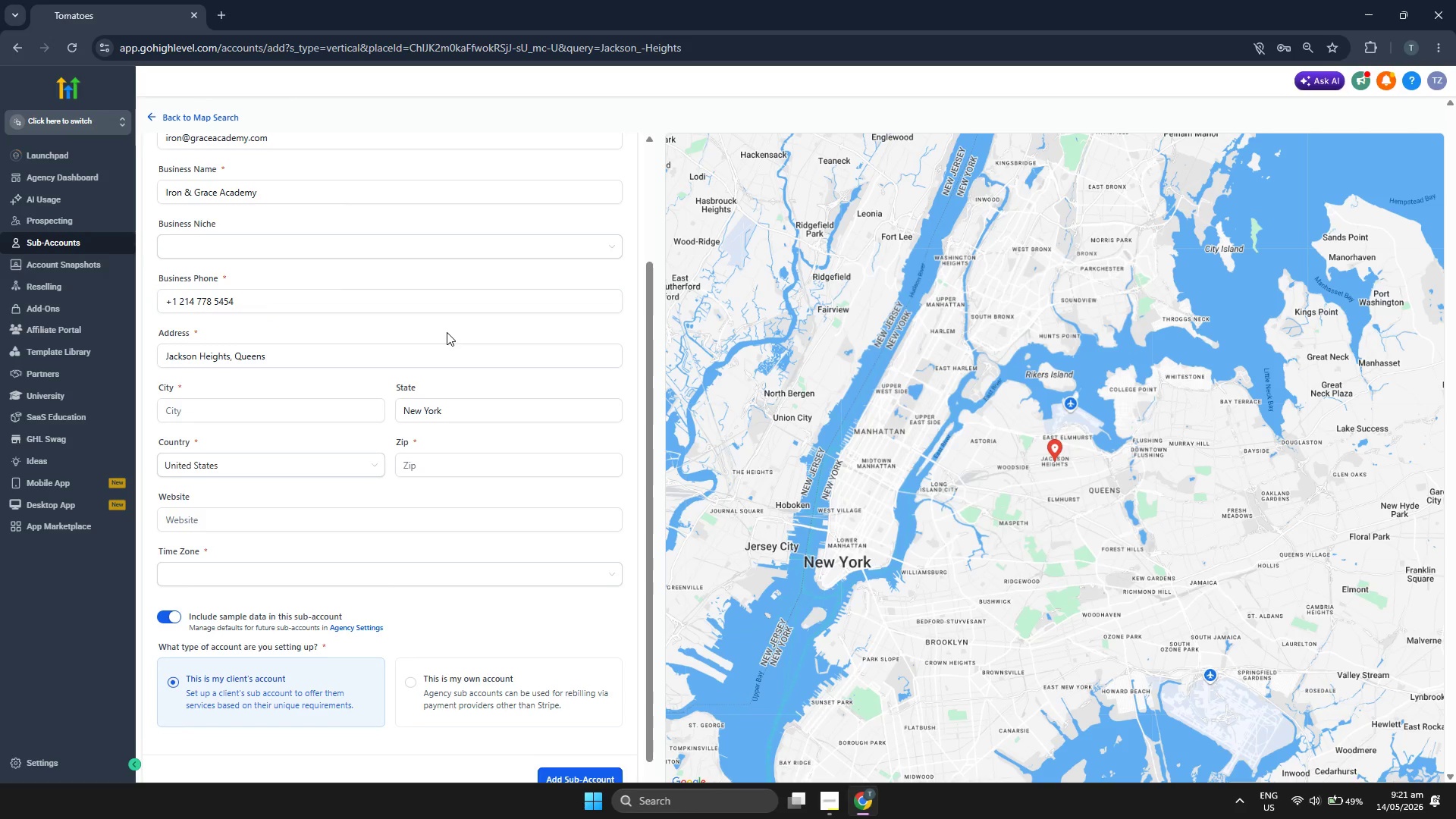 
scroll: coordinate [447, 332], scroll_direction: down, amount: 1.0
 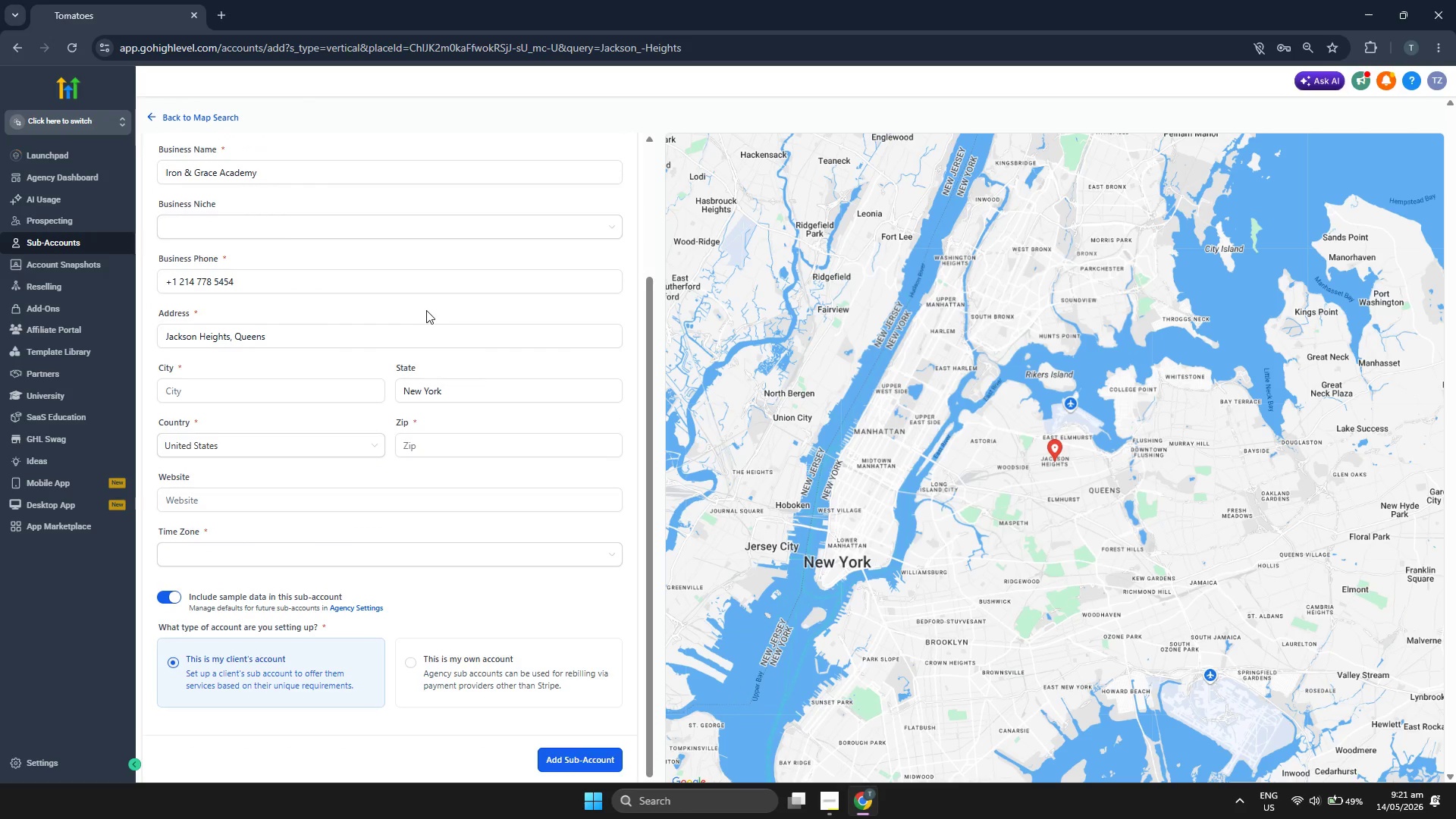 
left_click([275, 386])
 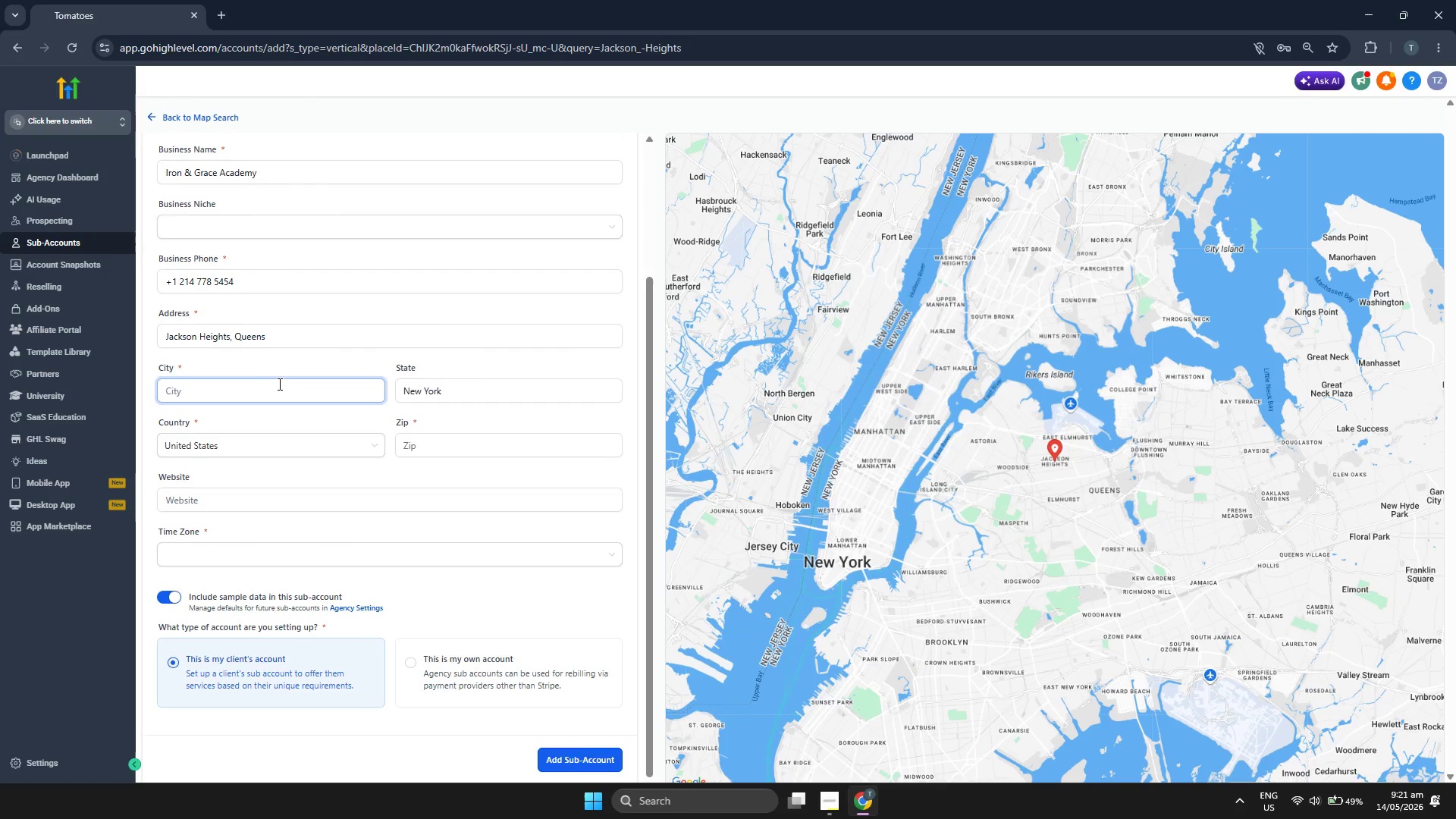 
type(Queens)
 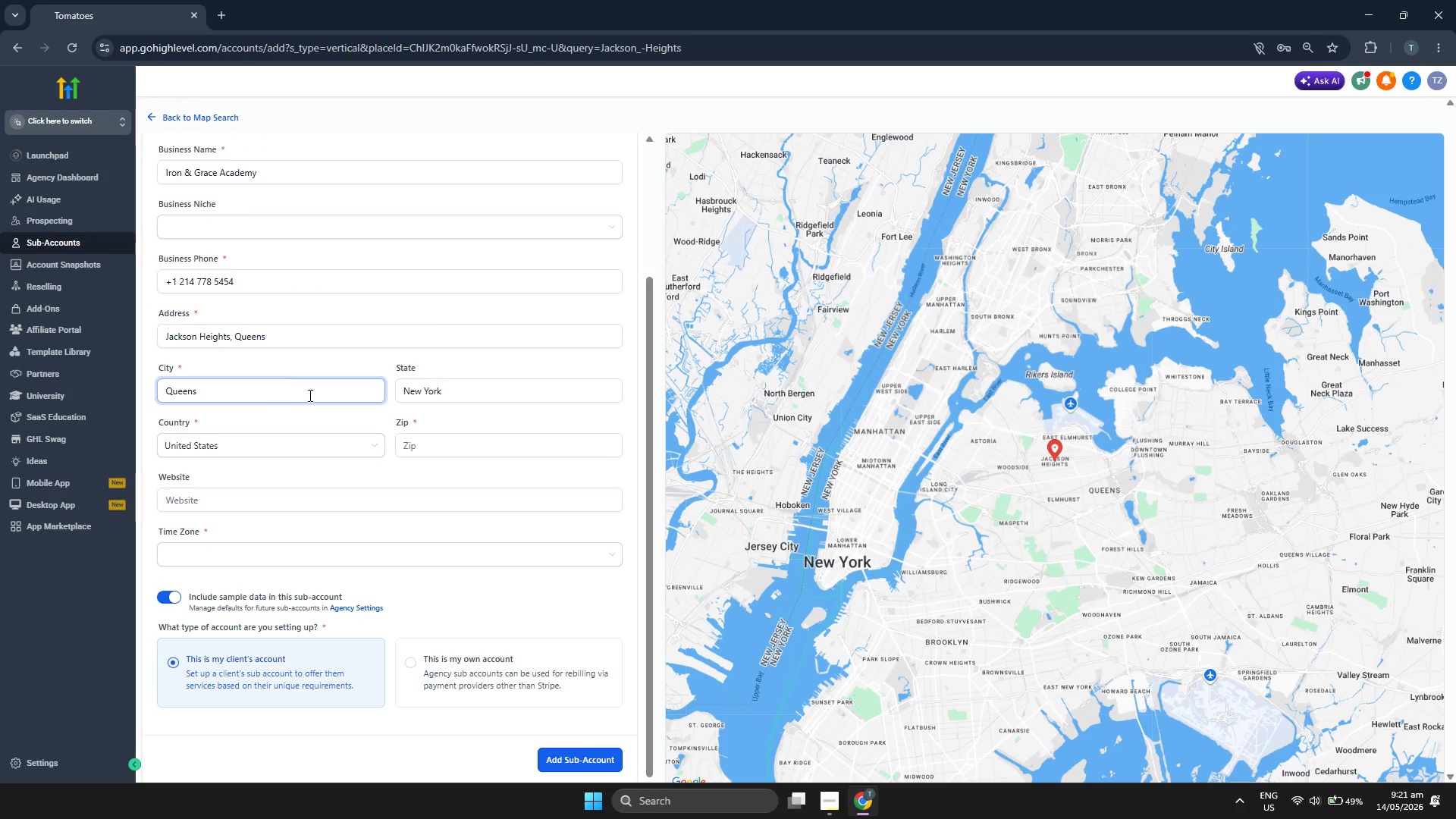 
left_click([466, 450])
 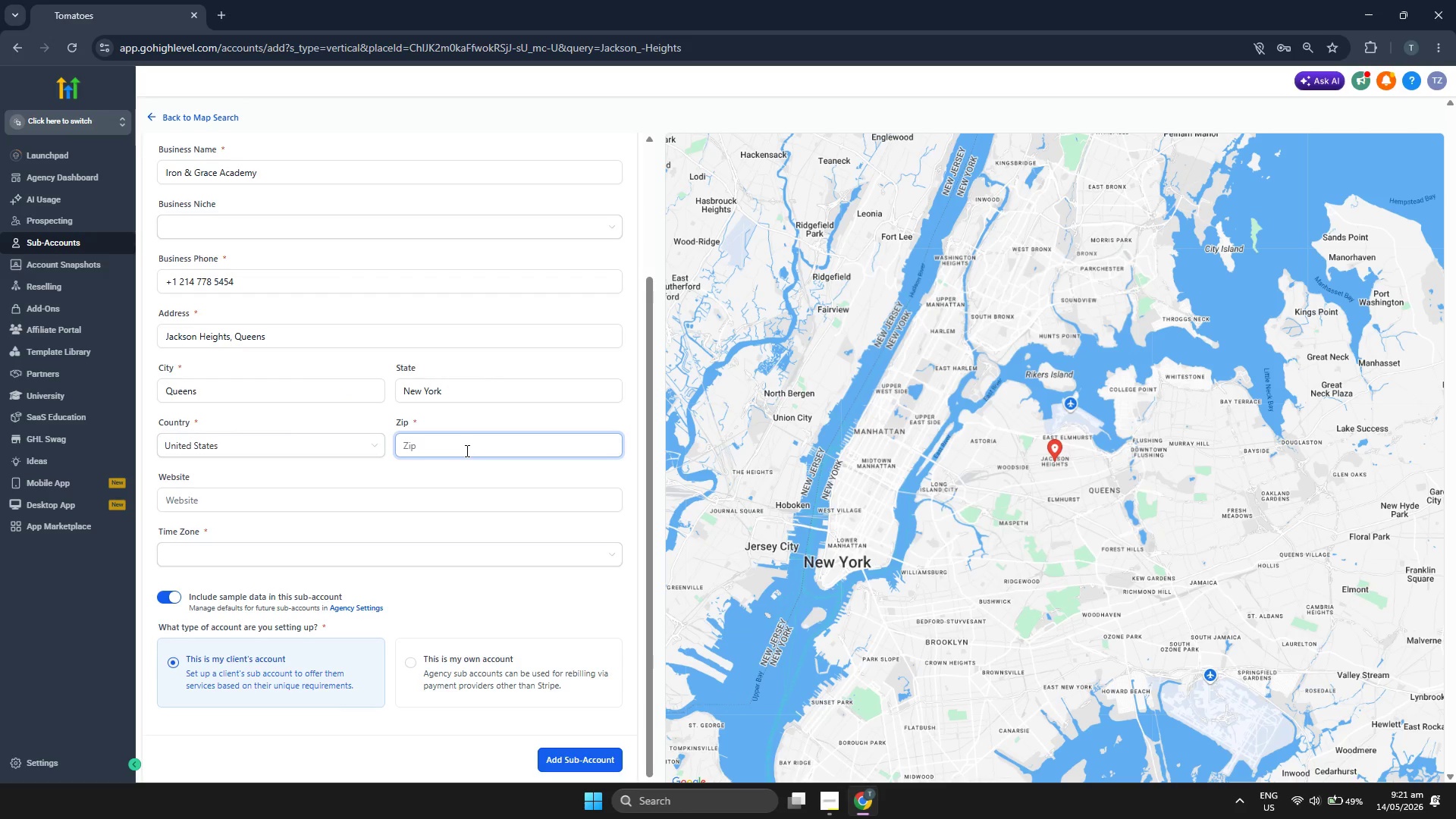 
type(72008)
 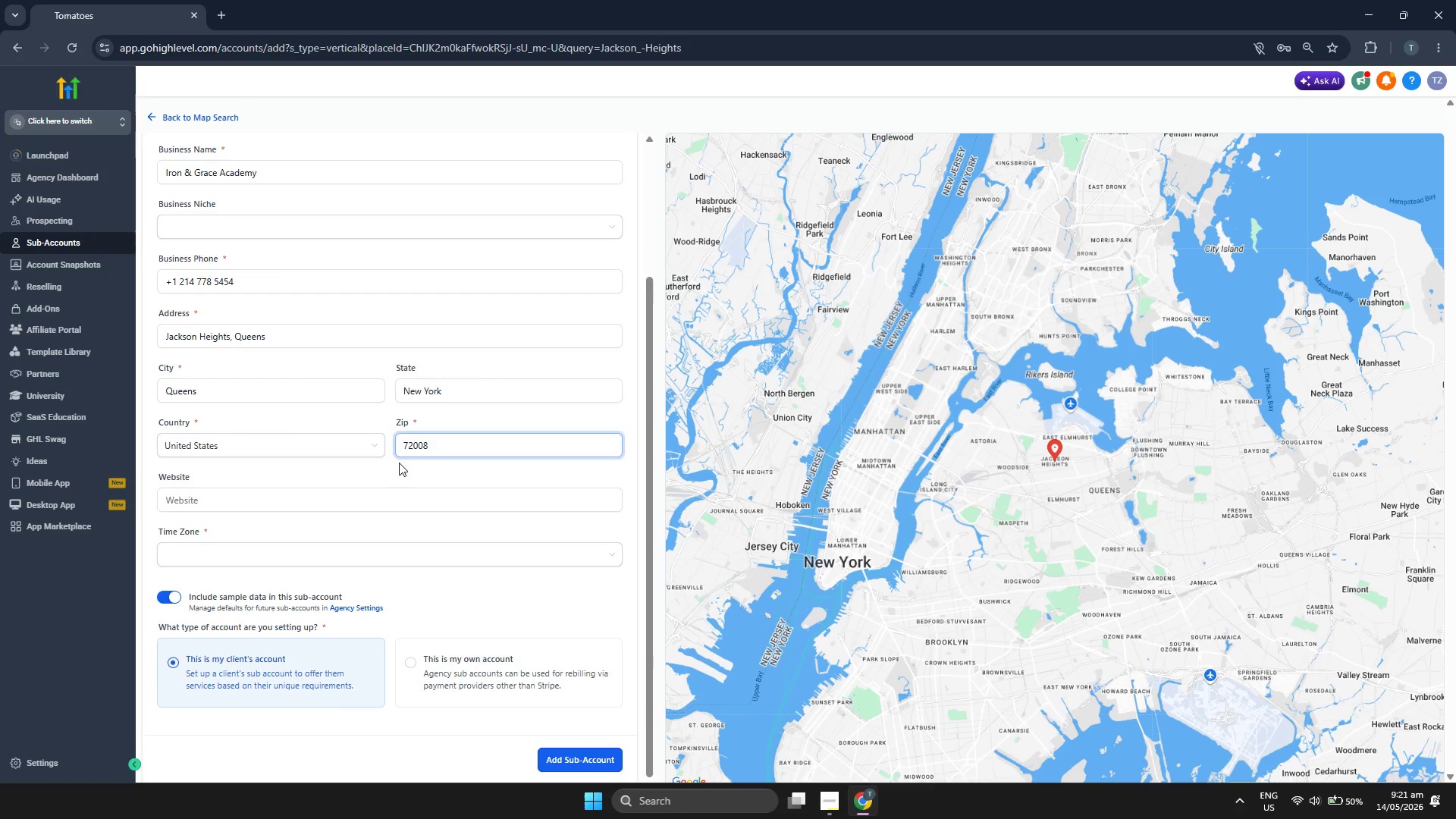 
left_click([408, 463])
 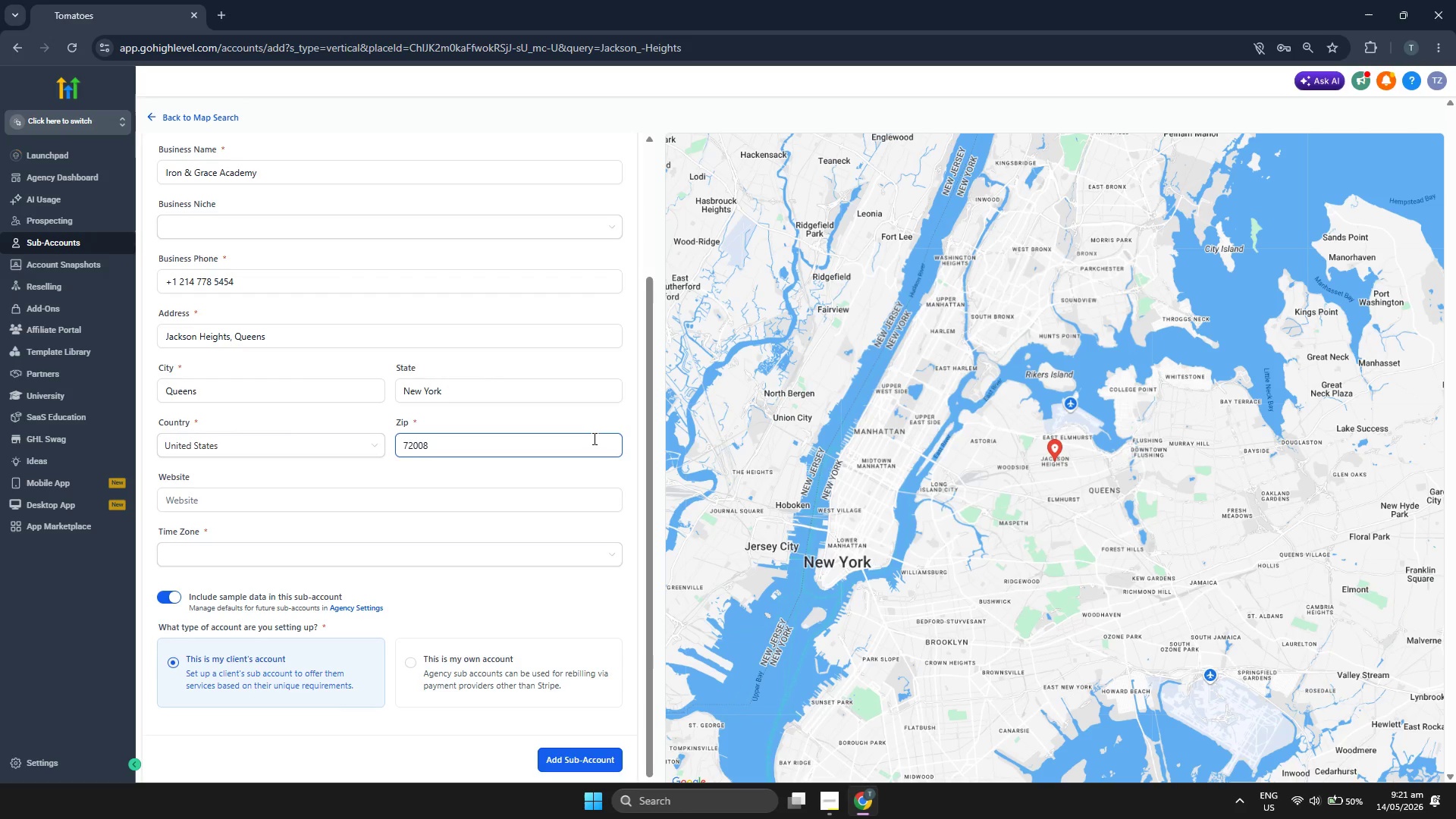 
scroll: coordinate [593, 438], scroll_direction: down, amount: 1.0
 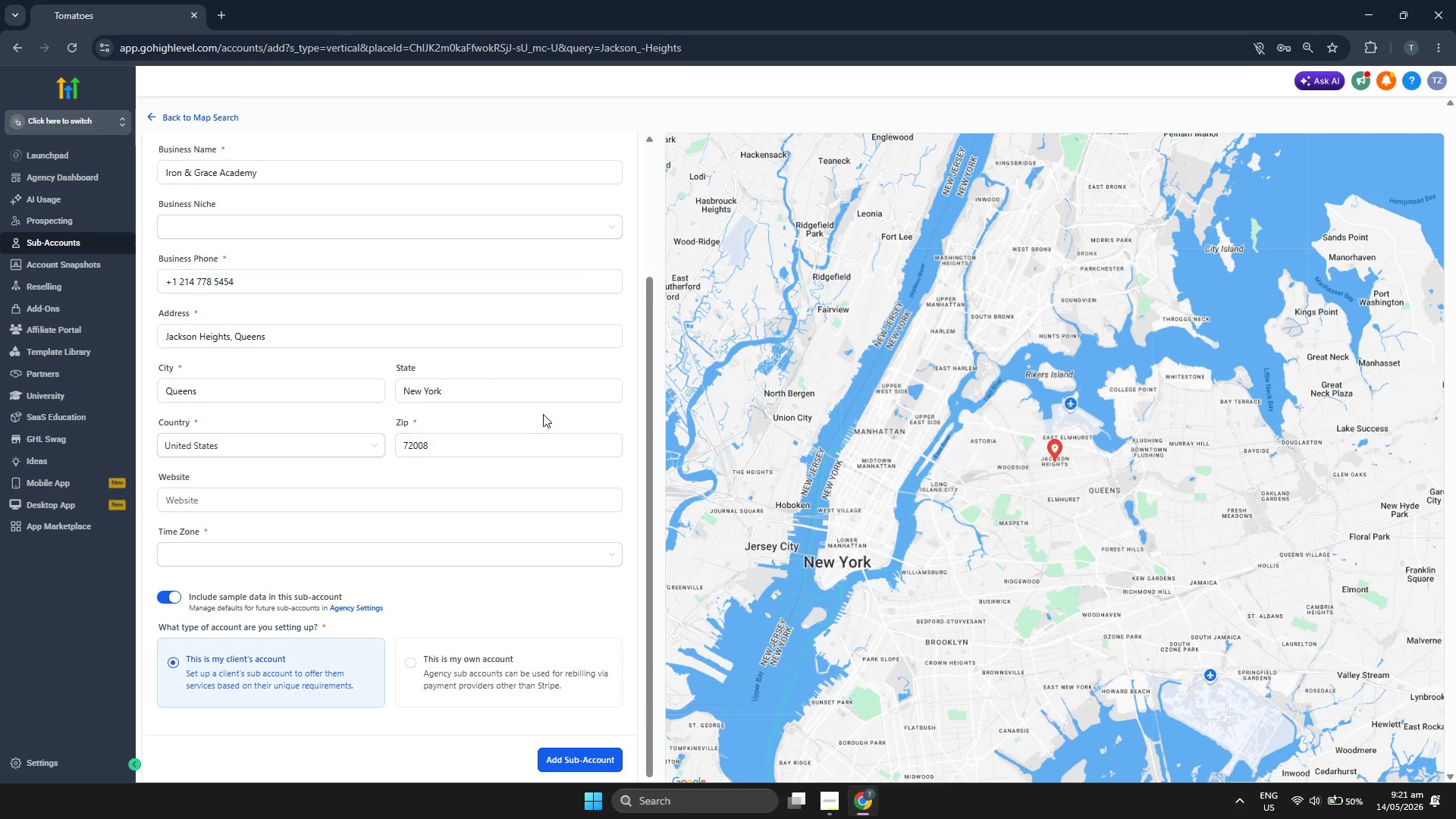 
scroll: coordinate [543, 414], scroll_direction: up, amount: 1.0
 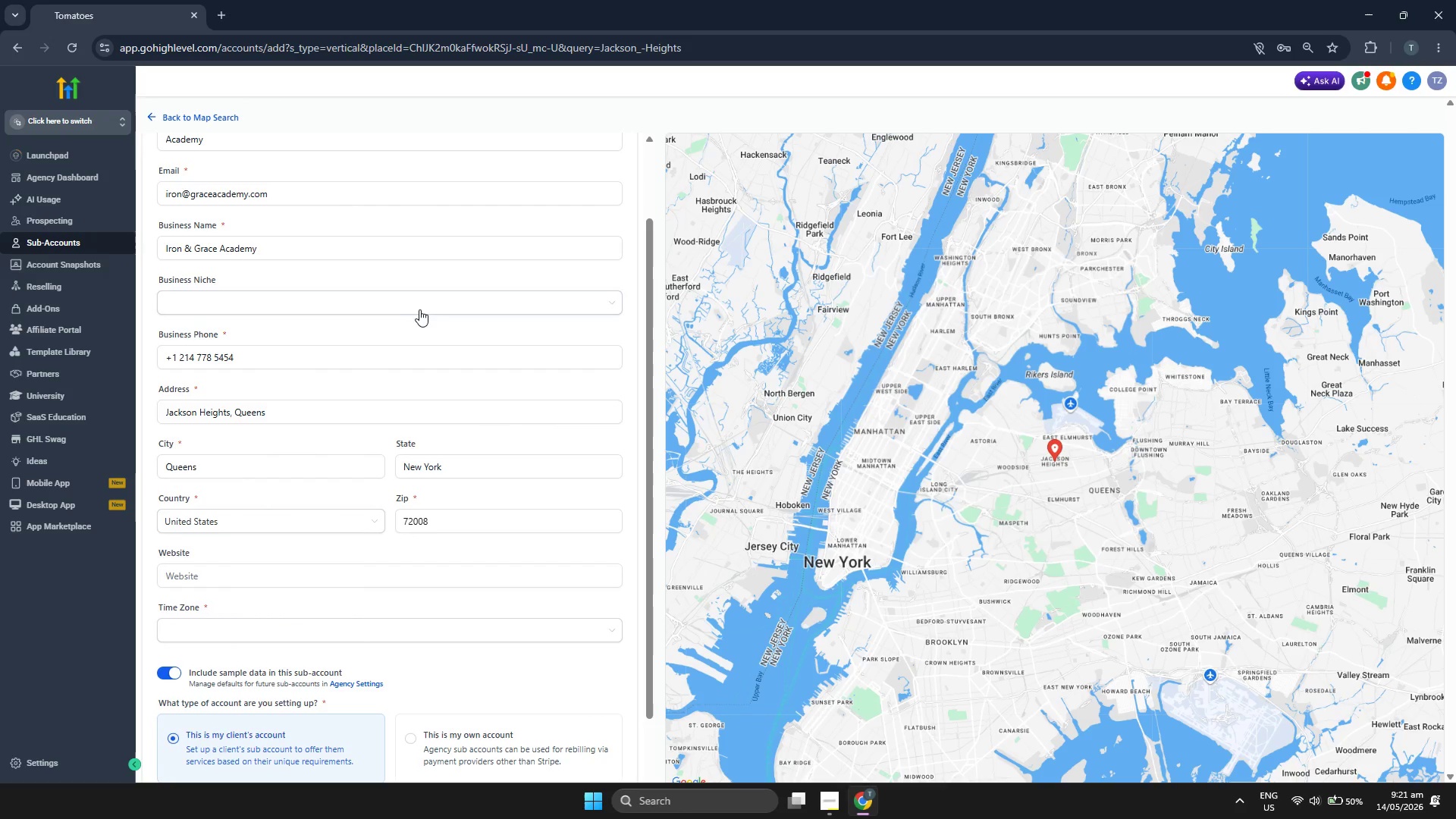 
left_click([422, 306])
 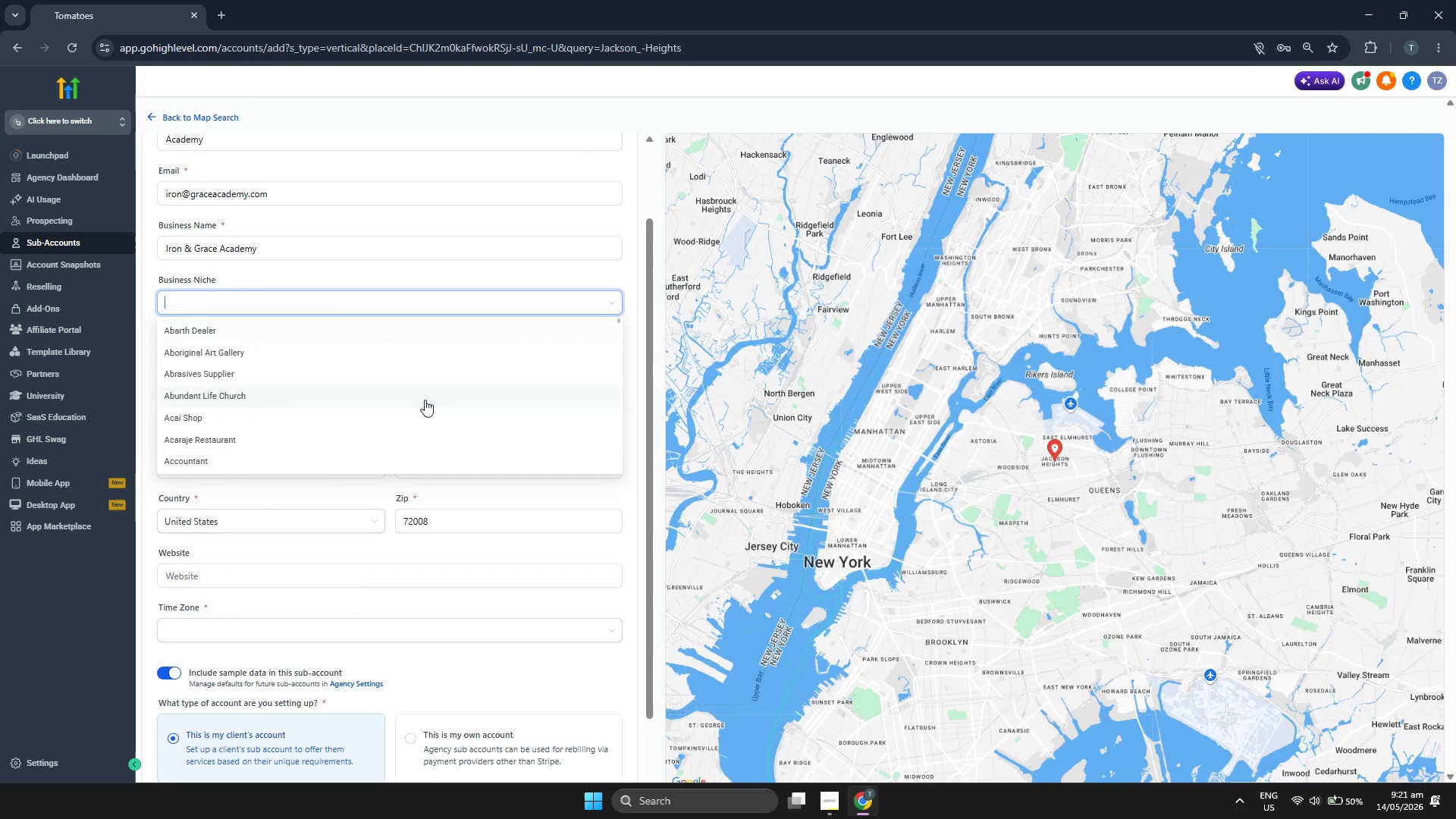 
scroll: coordinate [417, 392], scroll_direction: down, amount: 10.0
 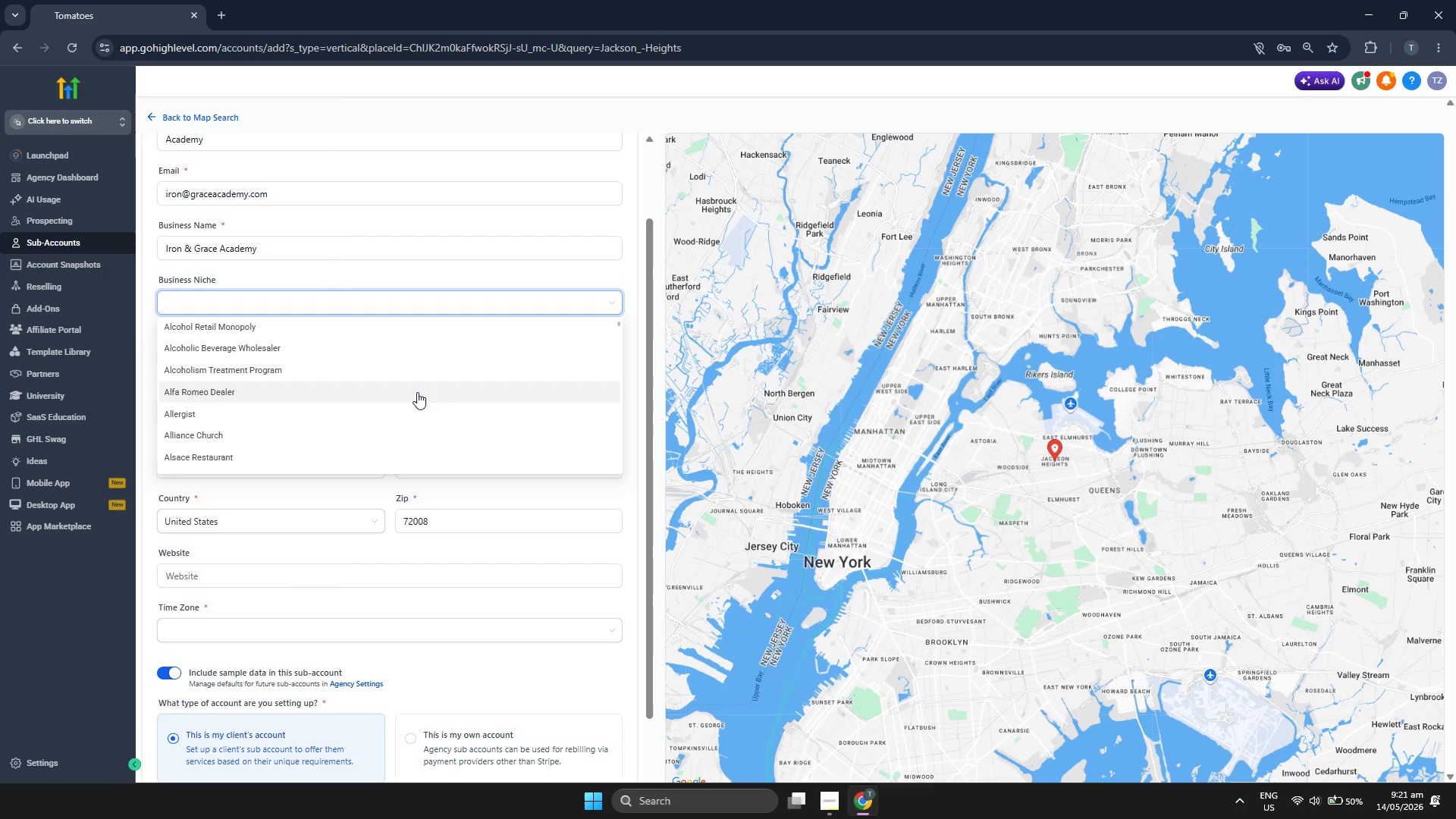 
scroll: coordinate [417, 392], scroll_direction: down, amount: 5.0
 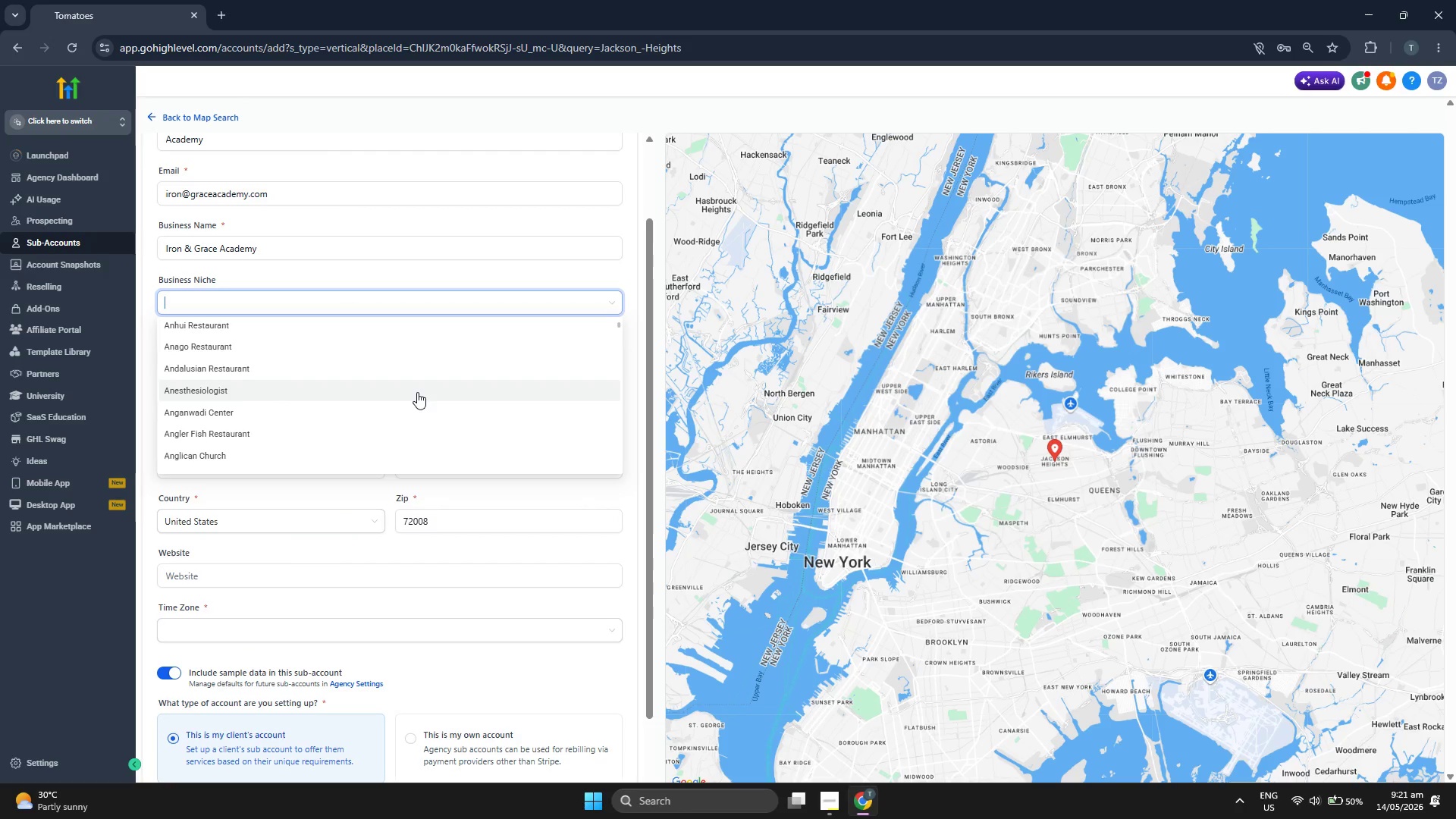 
scroll: coordinate [417, 392], scroll_direction: down, amount: 5.0
 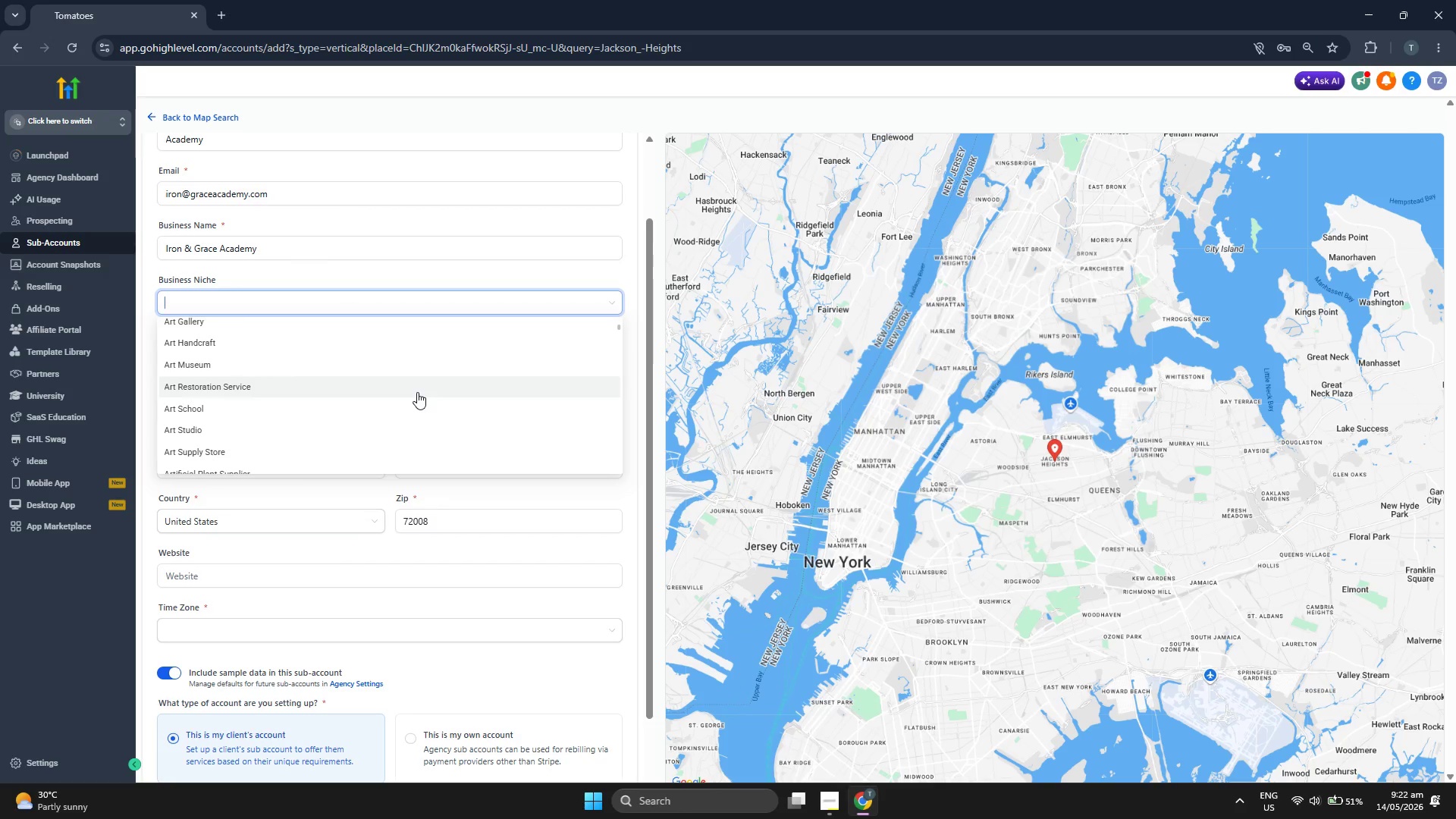 
scroll: coordinate [417, 392], scroll_direction: down, amount: 5.0
 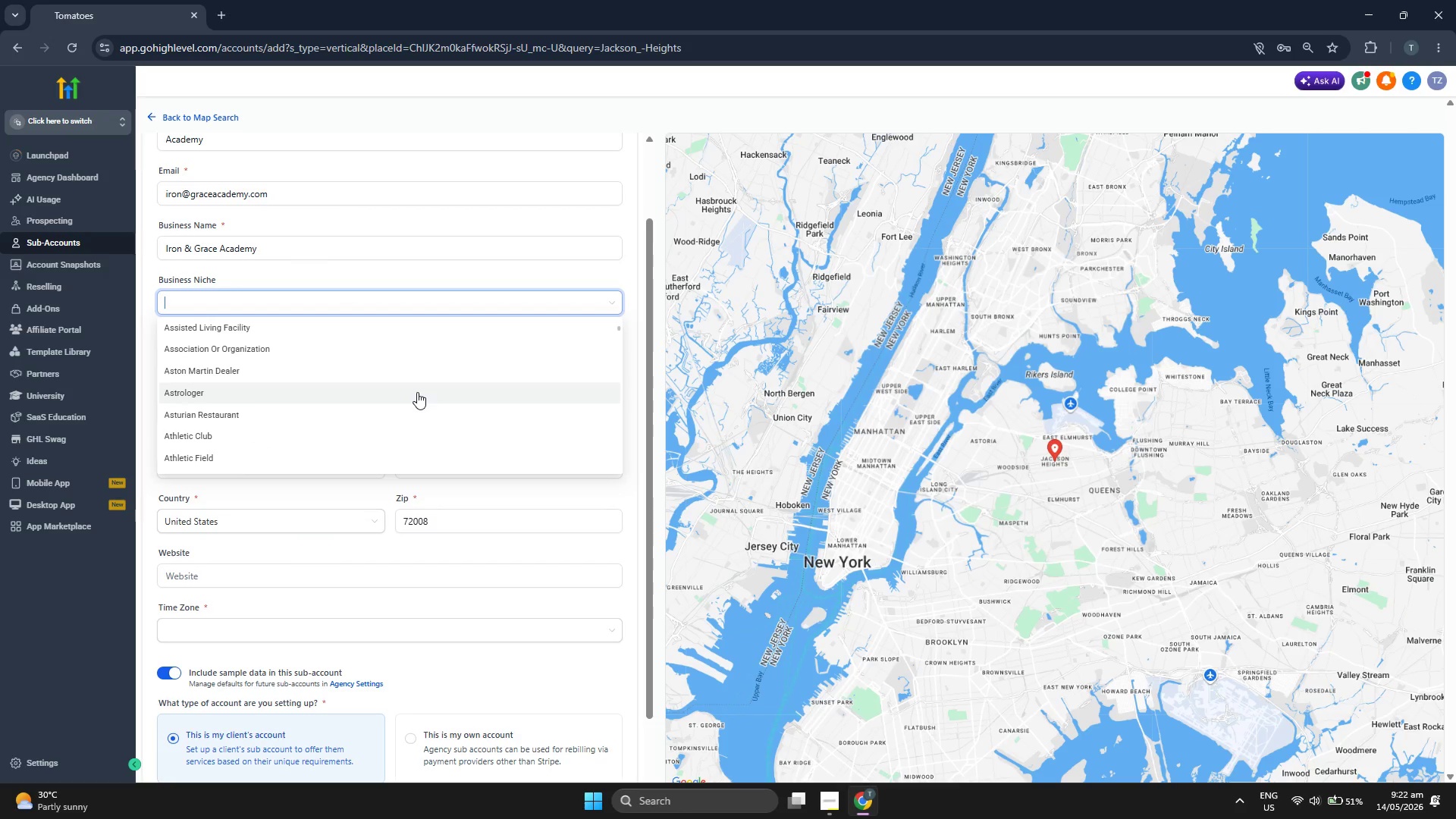 
scroll: coordinate [417, 392], scroll_direction: down, amount: 5.0
 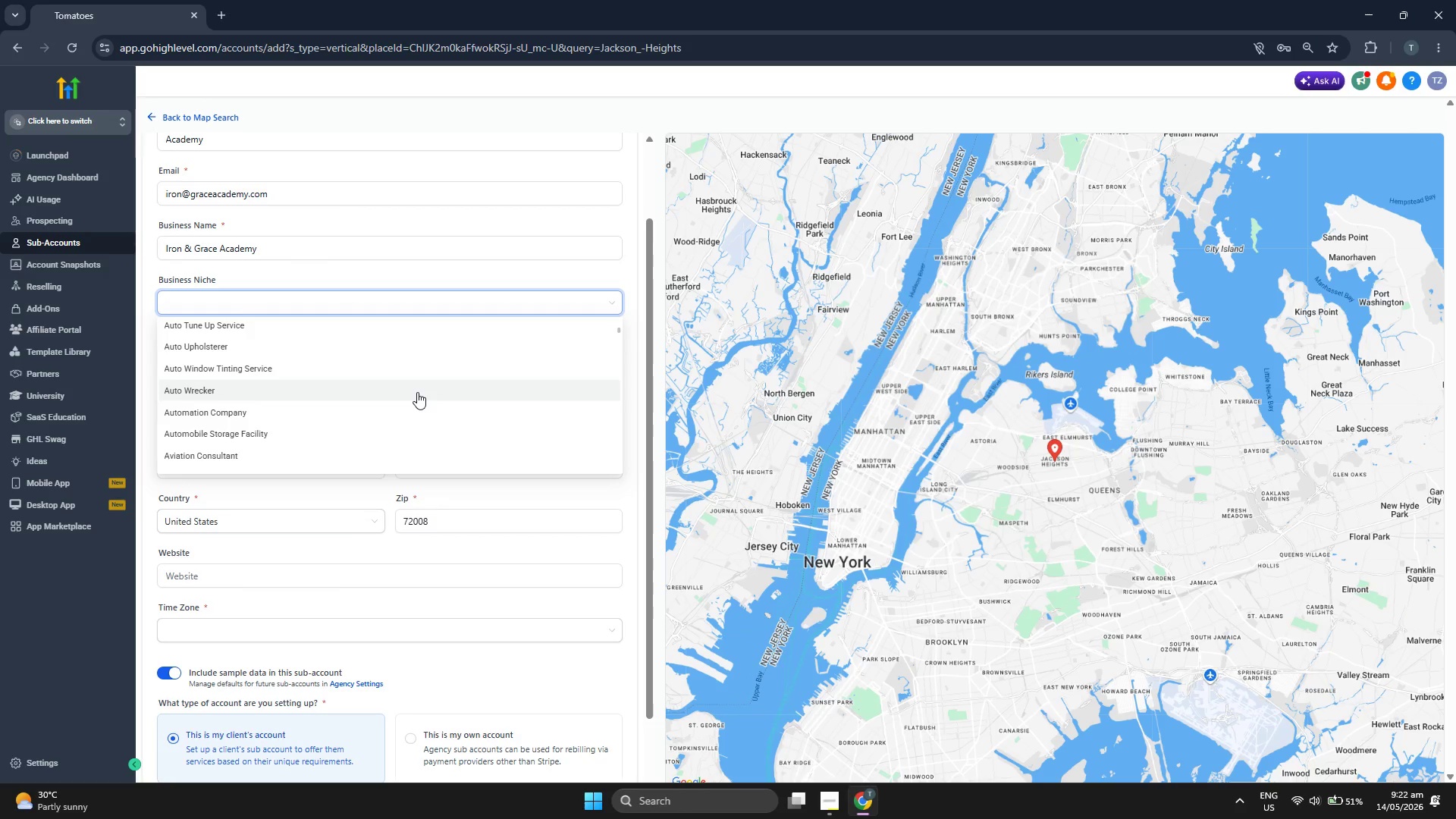 
scroll: coordinate [417, 392], scroll_direction: down, amount: 5.0
 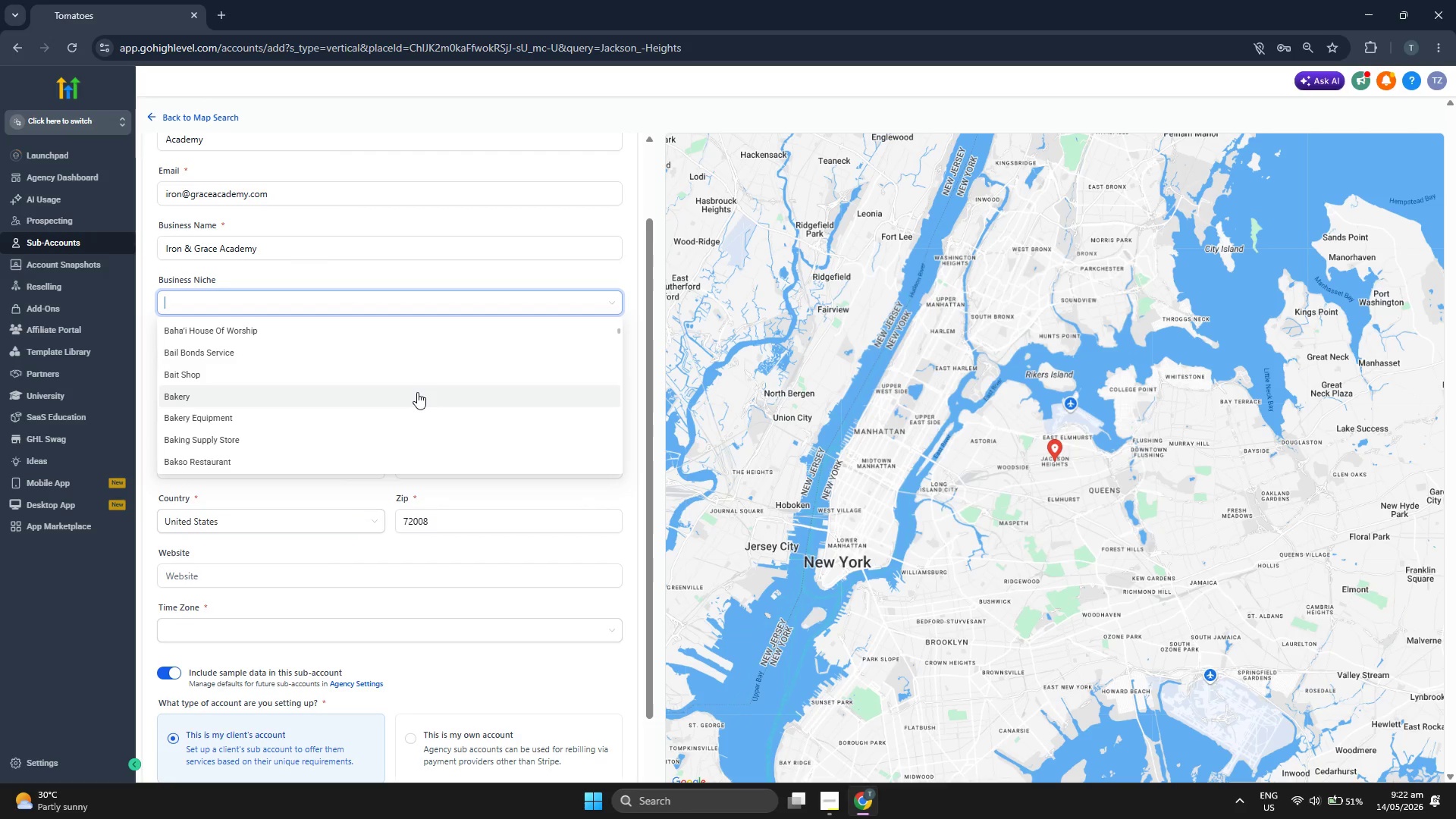 
scroll: coordinate [417, 392], scroll_direction: down, amount: 5.0
 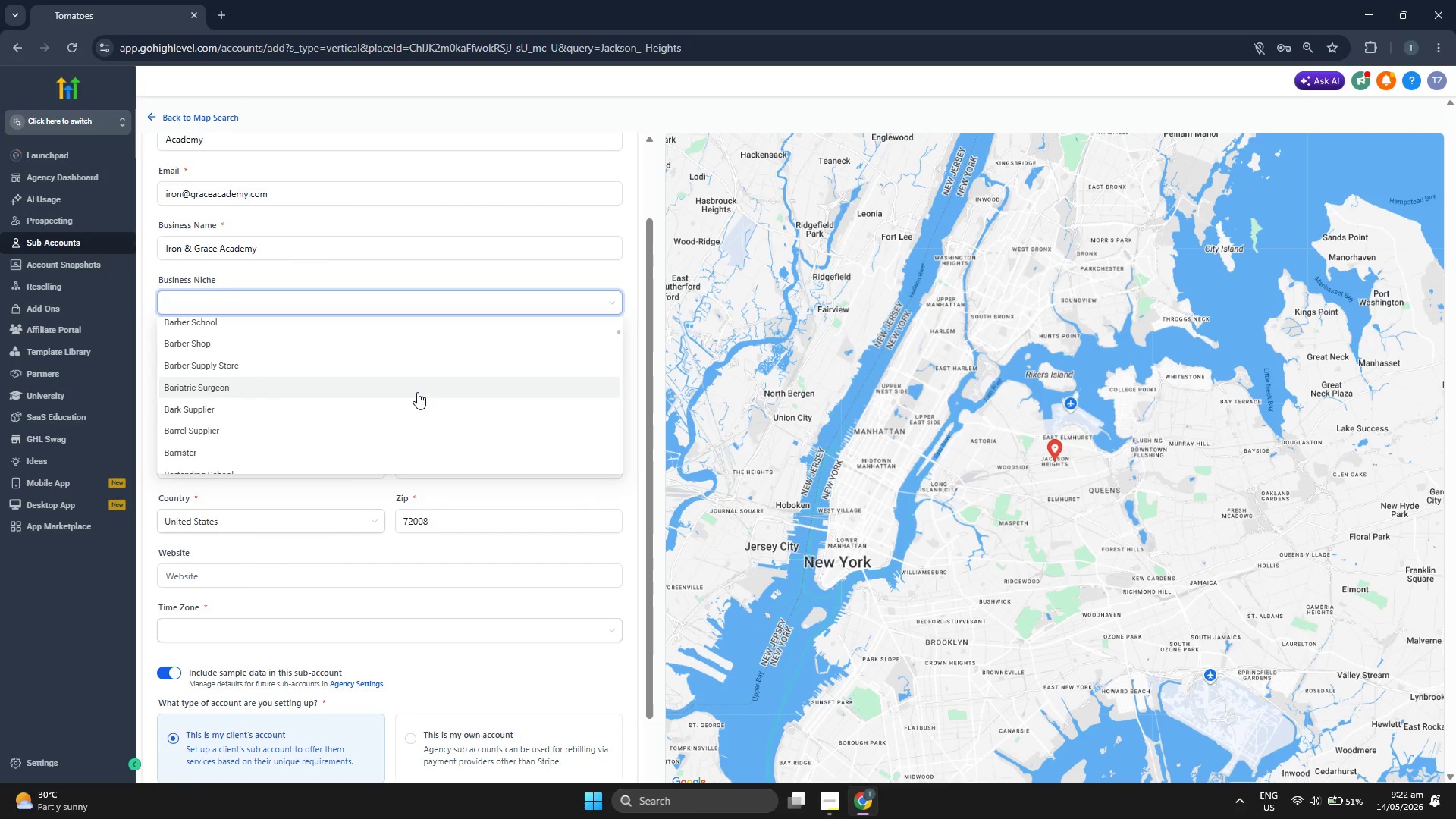 
scroll: coordinate [417, 392], scroll_direction: down, amount: 5.0
 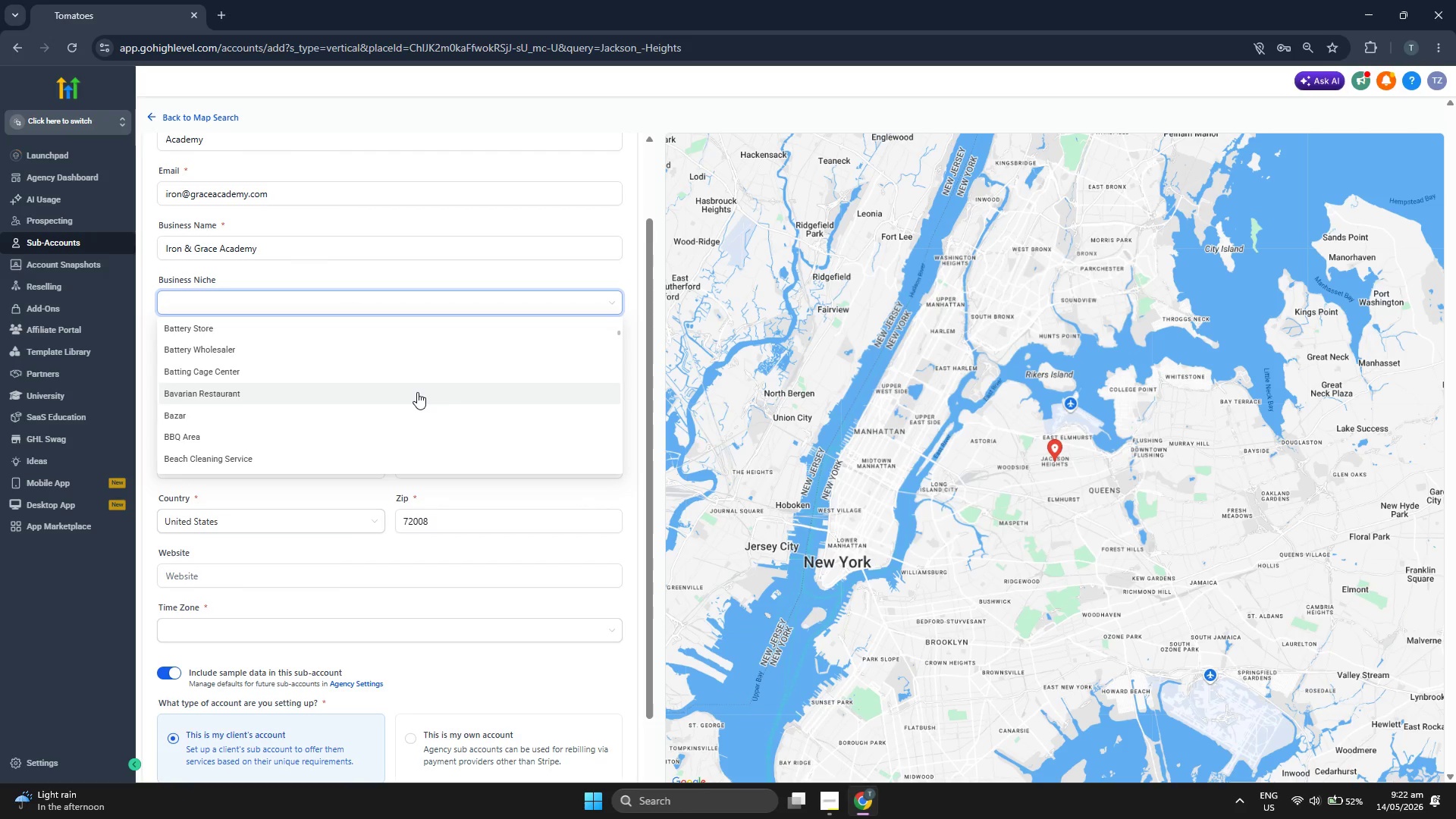 
scroll: coordinate [417, 392], scroll_direction: down, amount: 5.0
 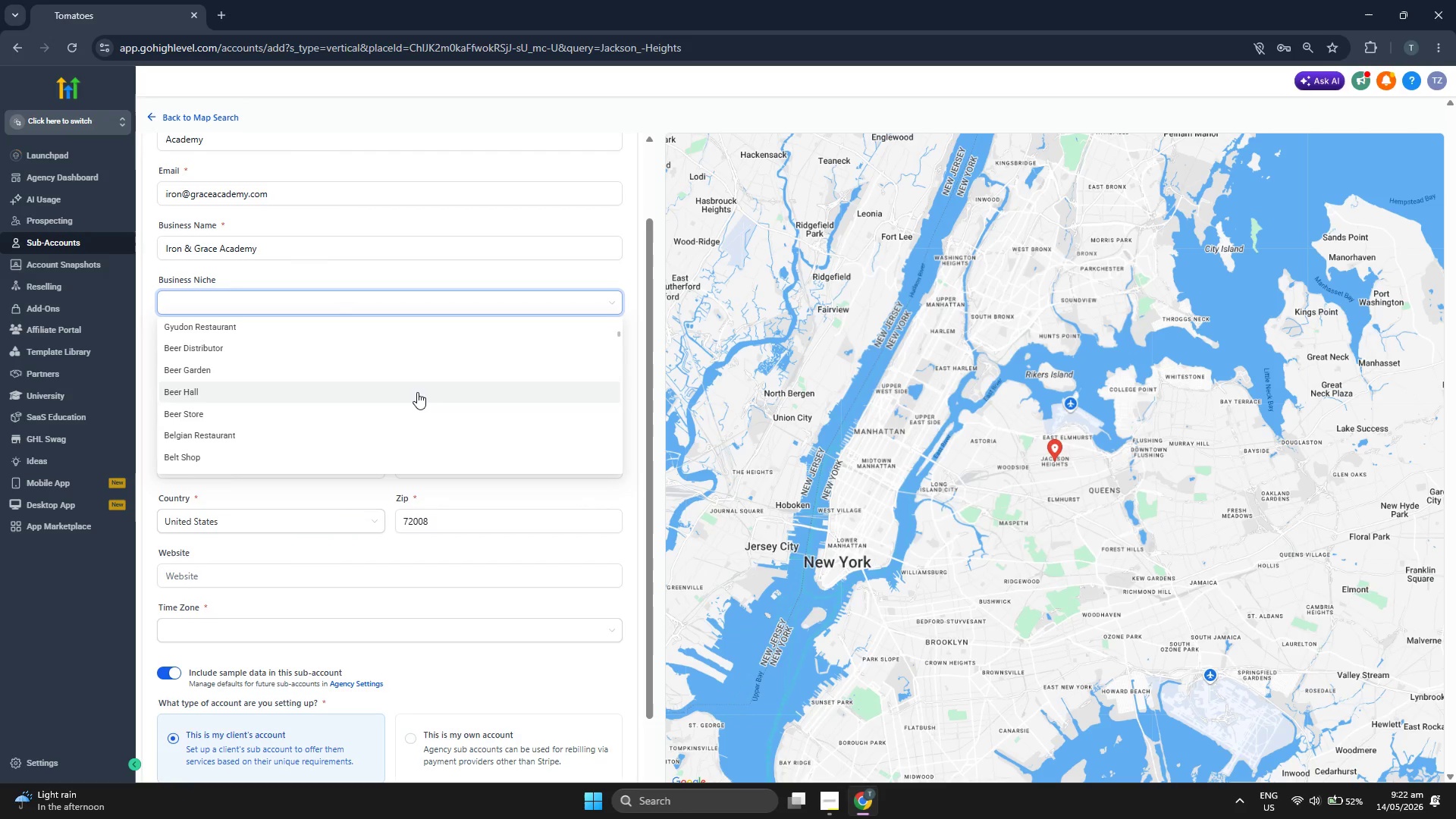 
scroll: coordinate [417, 392], scroll_direction: down, amount: 5.0
 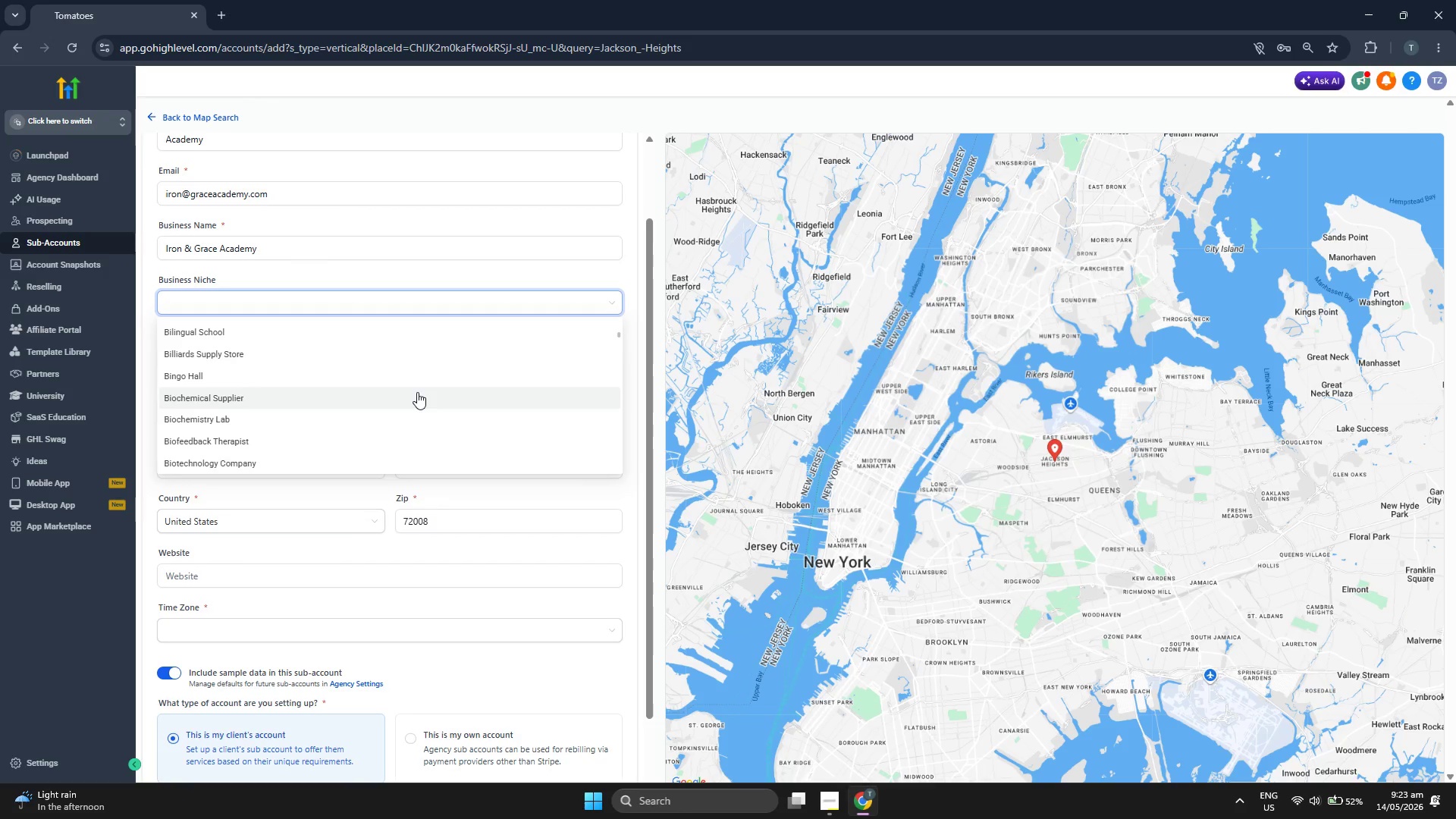 
scroll: coordinate [417, 392], scroll_direction: down, amount: 5.0
 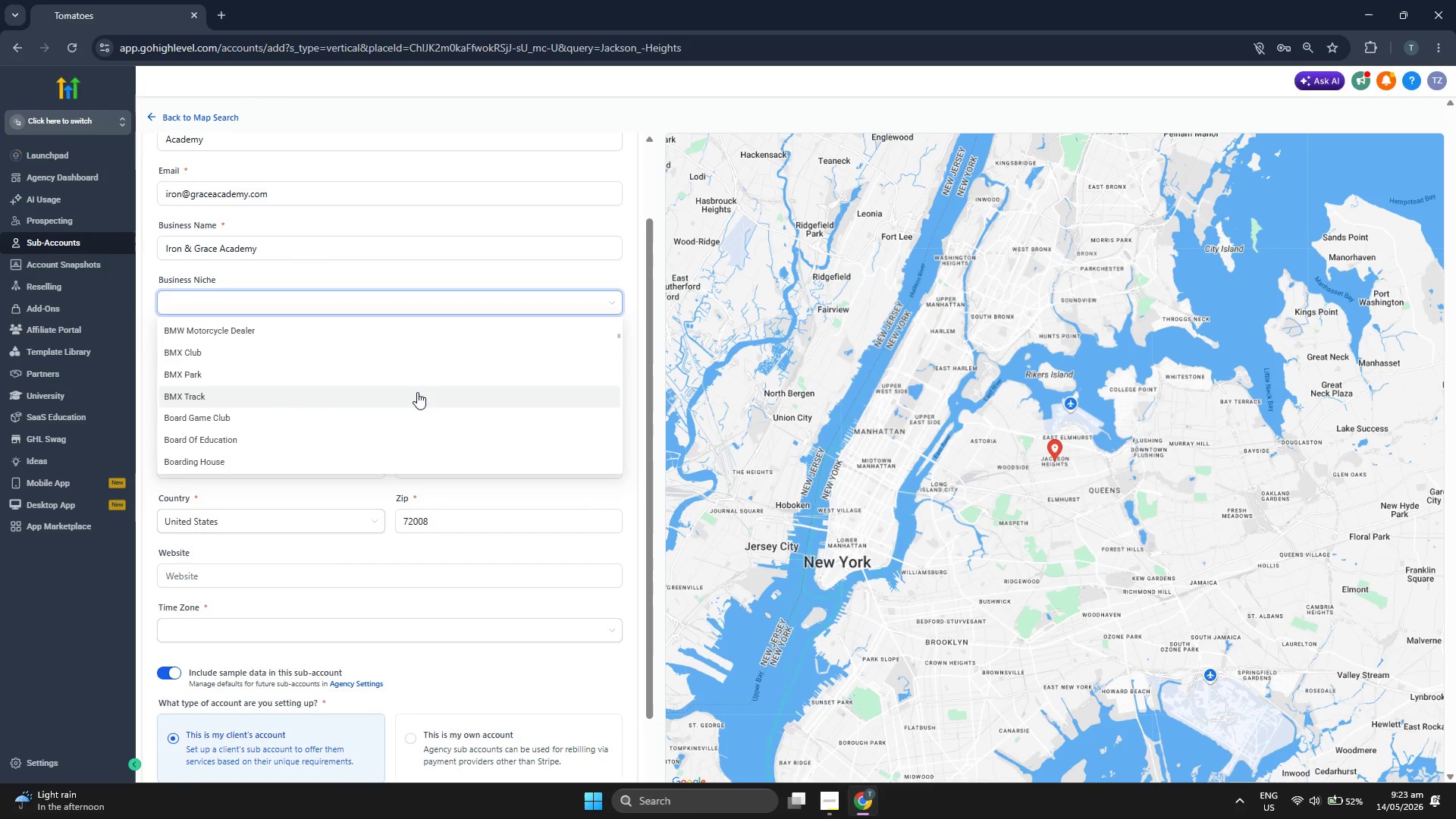 
scroll: coordinate [417, 392], scroll_direction: down, amount: 5.0
 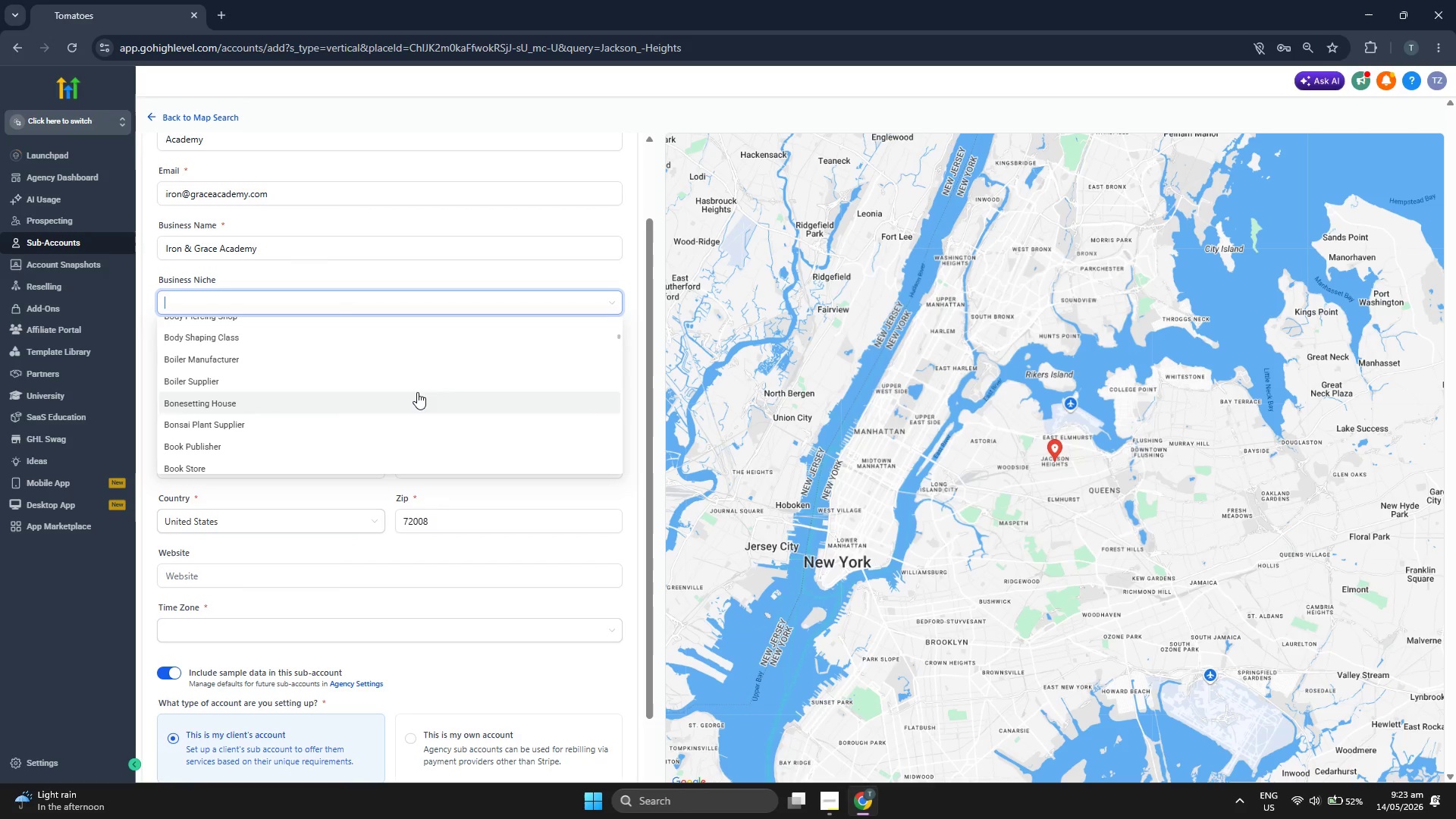 
scroll: coordinate [1222, 574], scroll_direction: down, amount: 7.0
 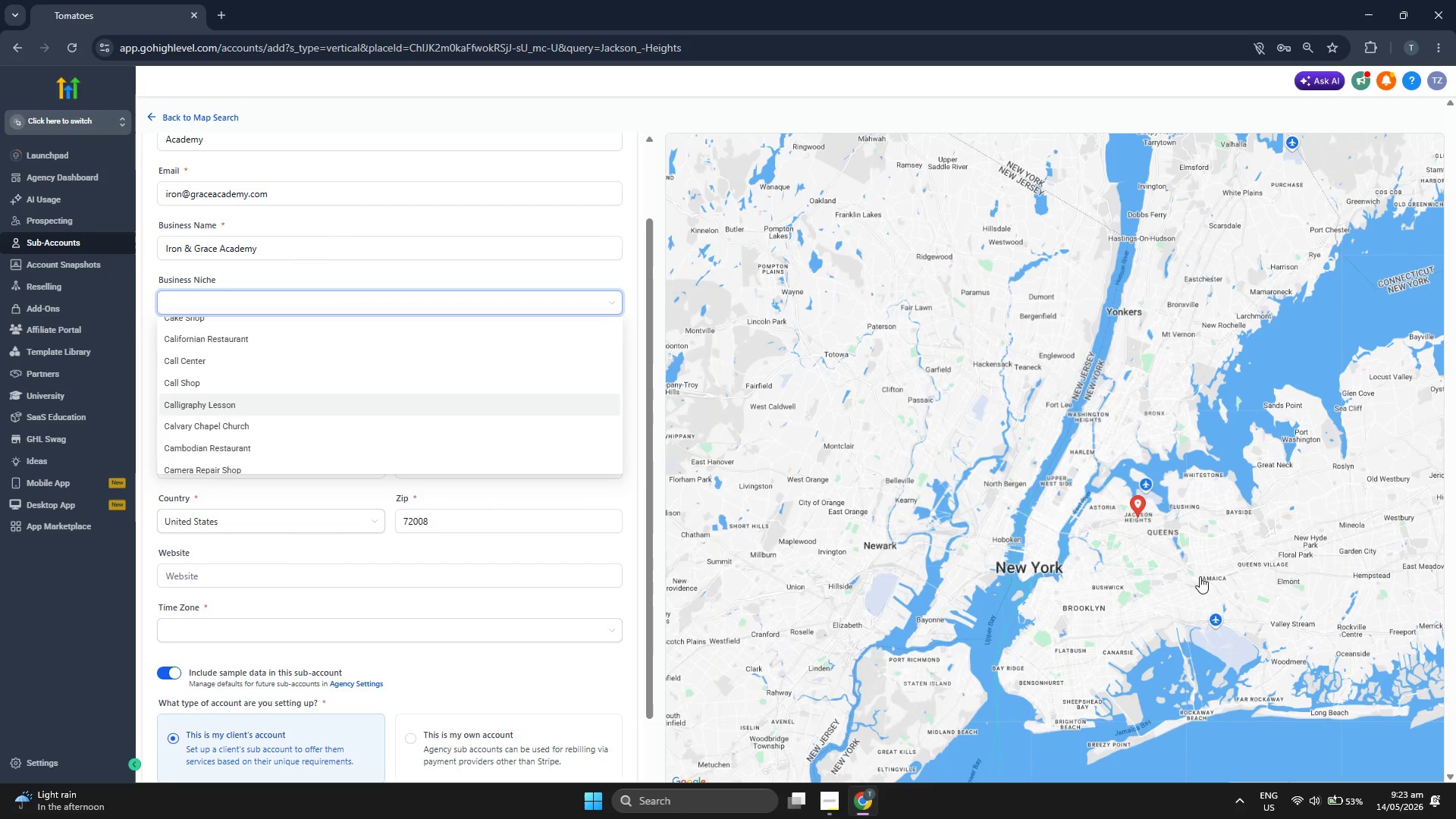 
left_click_drag(start_coordinate=[1191, 578], to_coordinate=[1146, 576])
 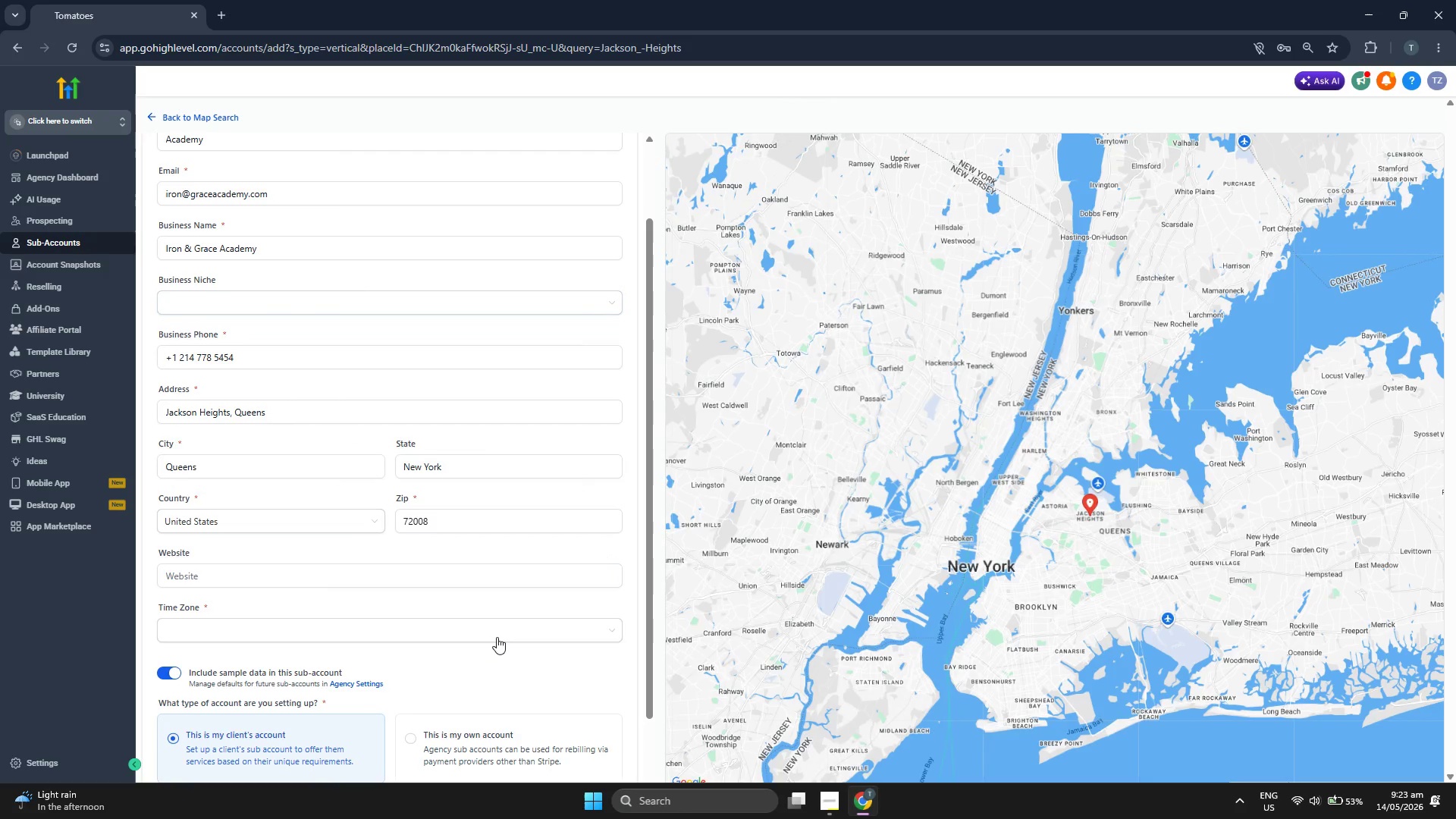 
left_click([497, 637])
 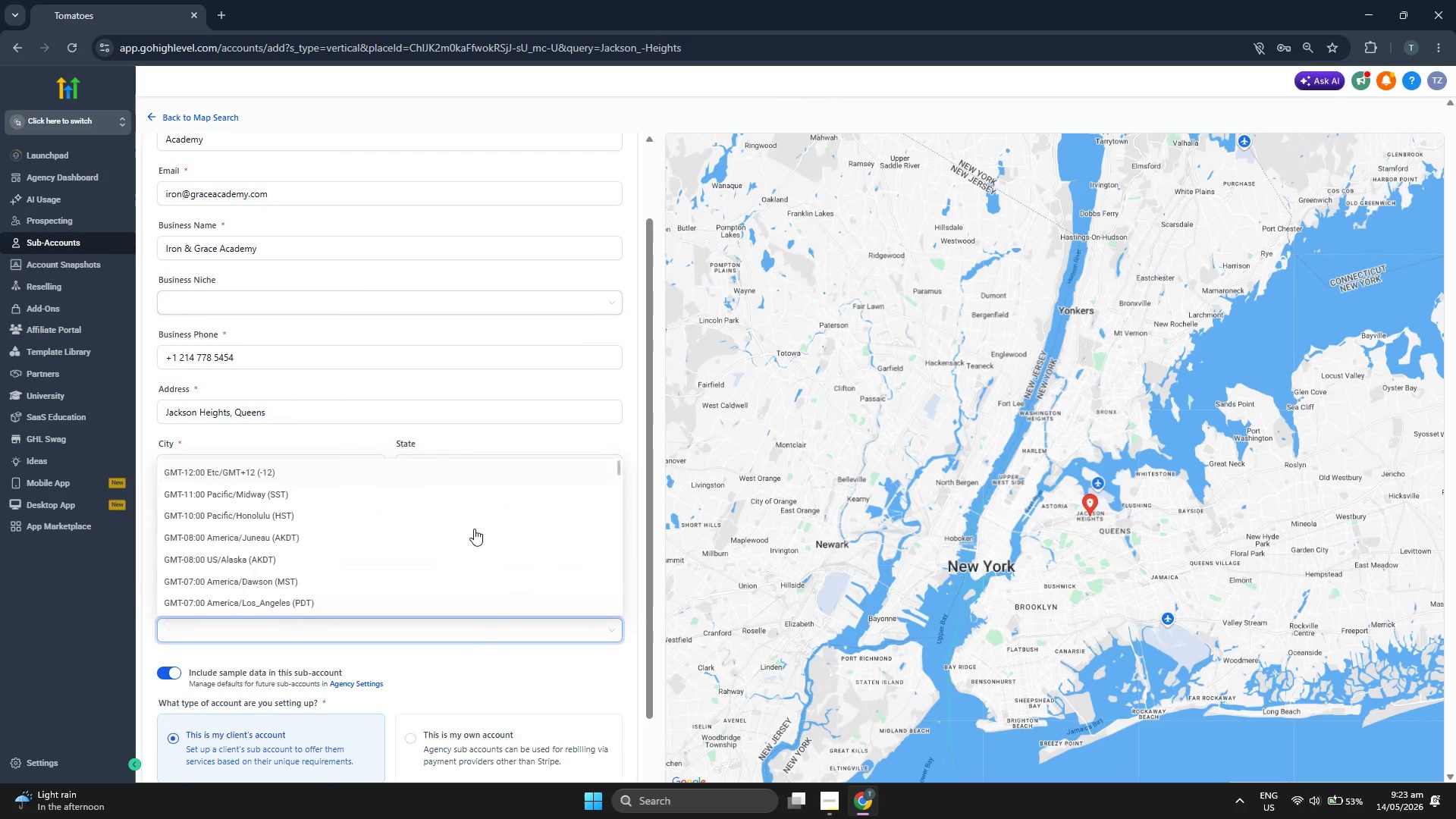 
scroll: coordinate [474, 527], scroll_direction: down, amount: 6.0
 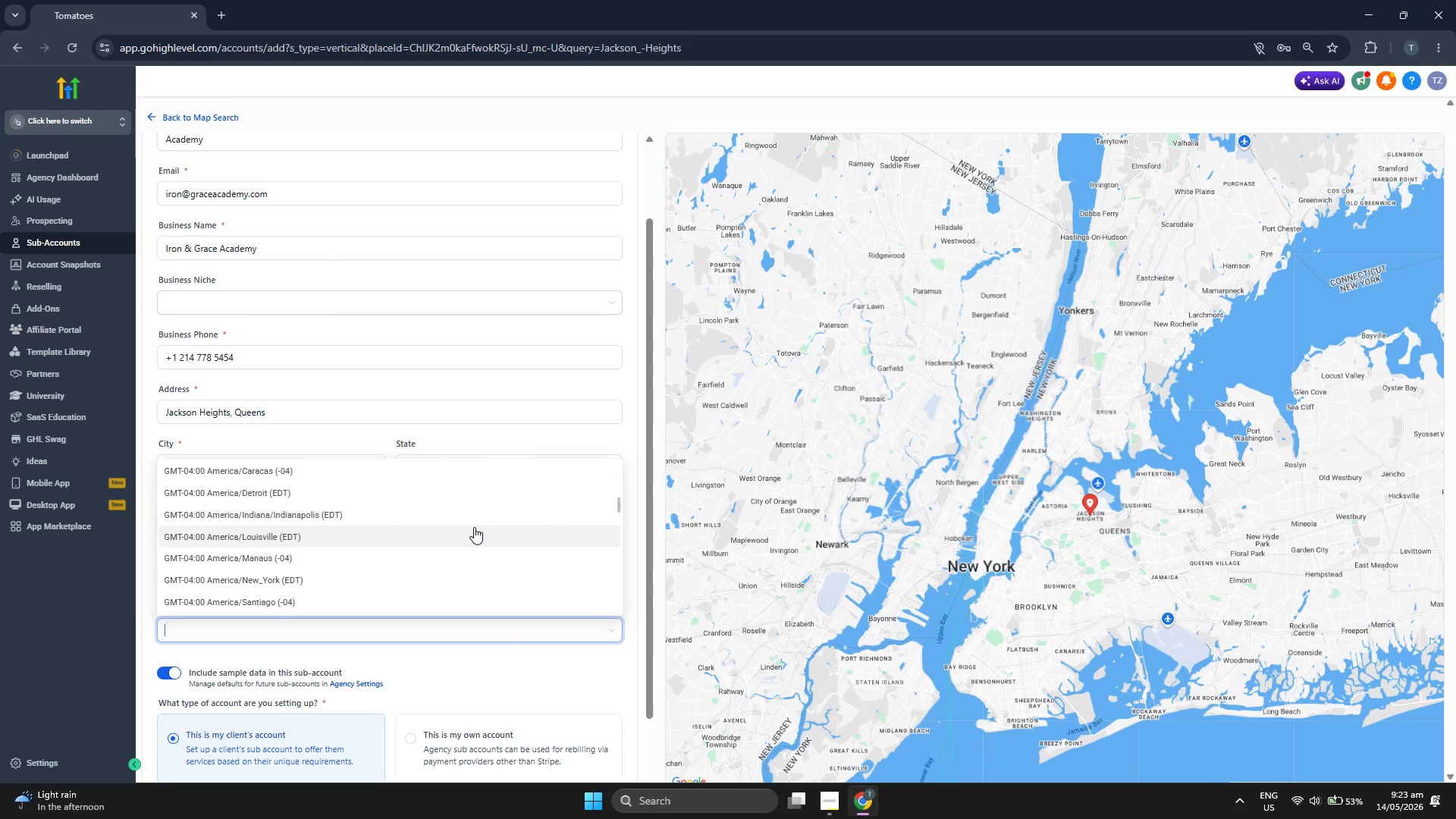 
scroll: coordinate [474, 527], scroll_direction: down, amount: 5.0
 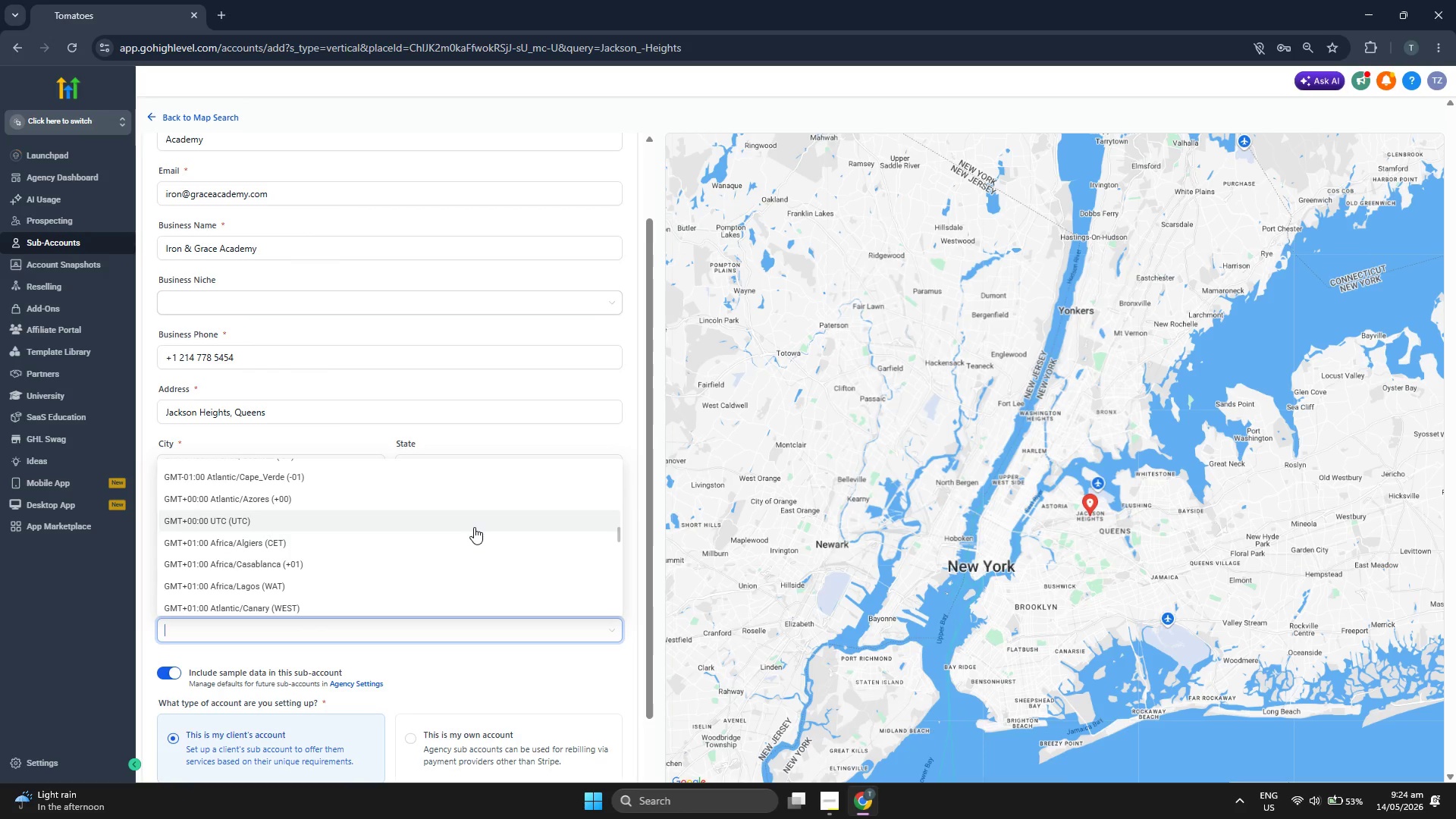 
scroll: coordinate [474, 527], scroll_direction: down, amount: 6.0
 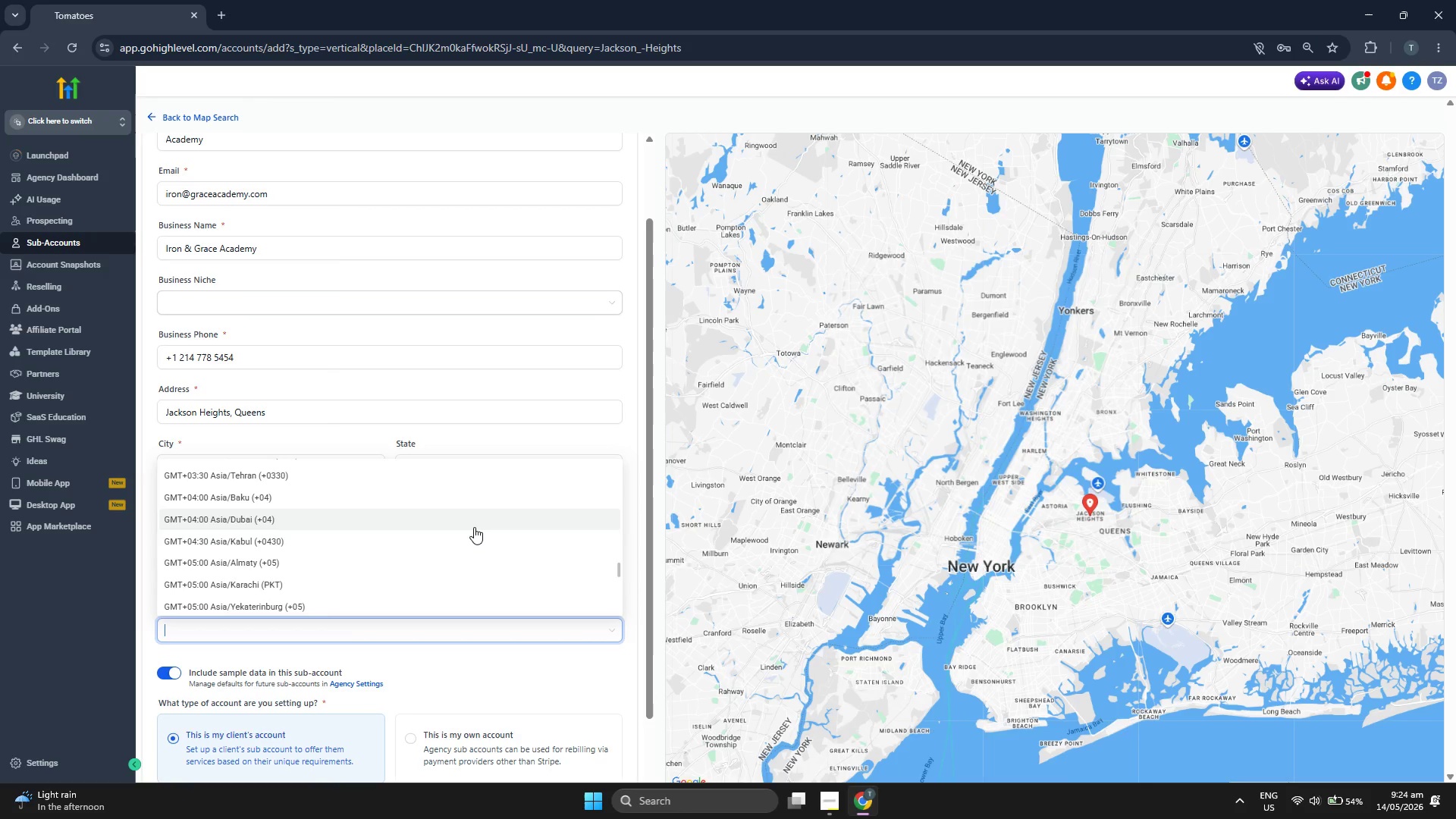 
scroll: coordinate [476, 527], scroll_direction: down, amount: 5.0
 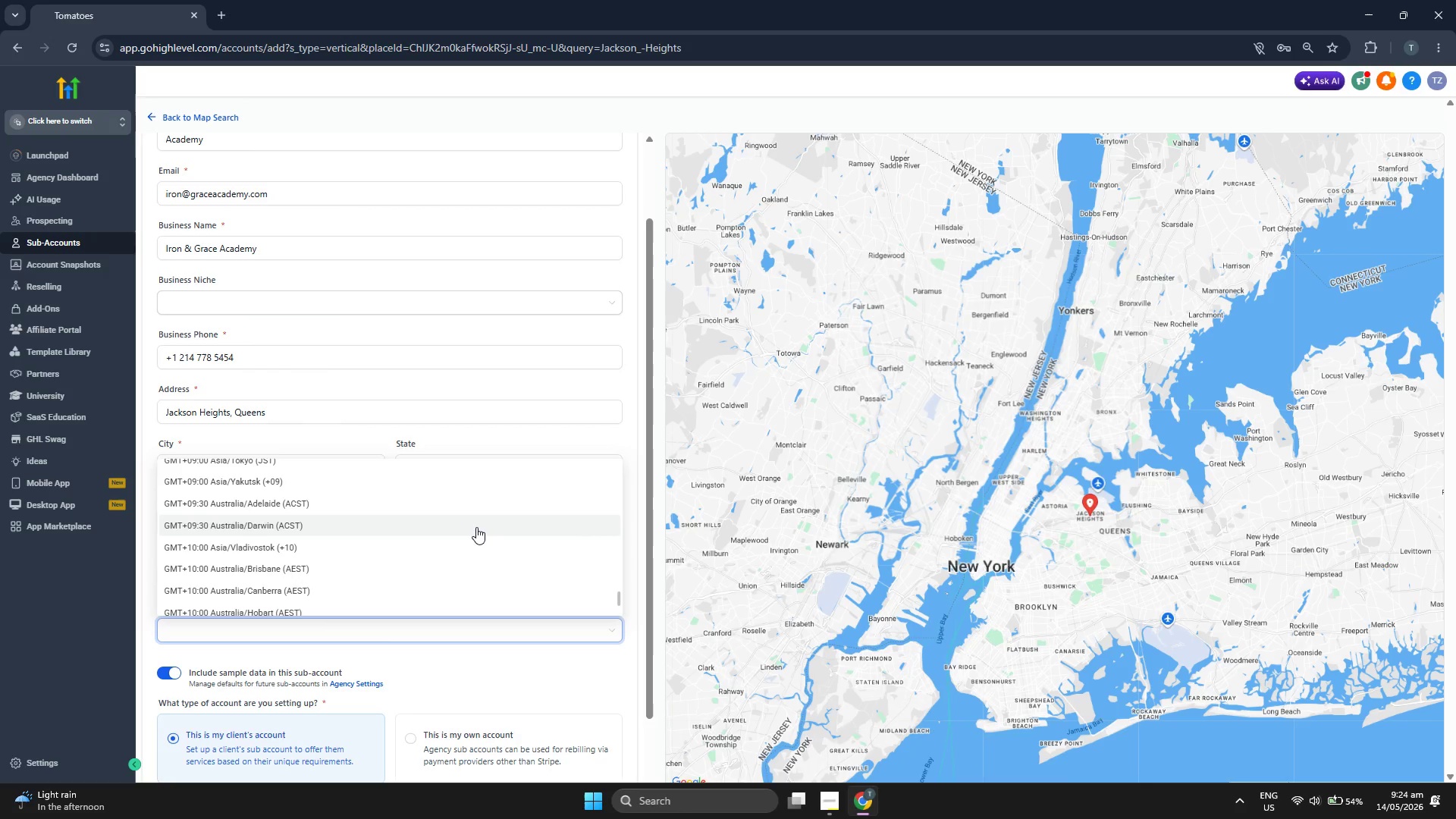 
scroll: coordinate [476, 527], scroll_direction: down, amount: 1.0
 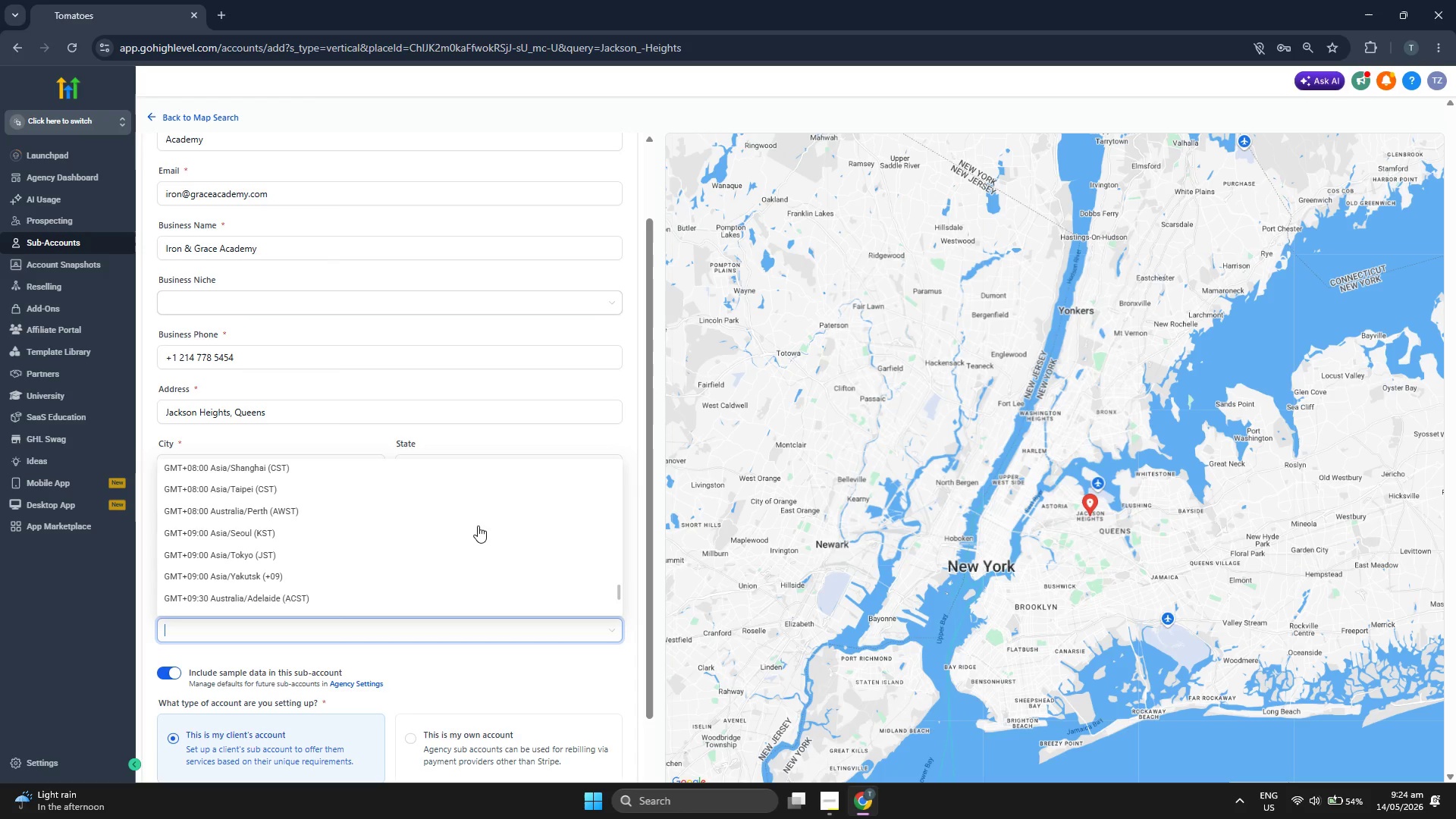 
scroll: coordinate [475, 526], scroll_direction: up, amount: 3.0
 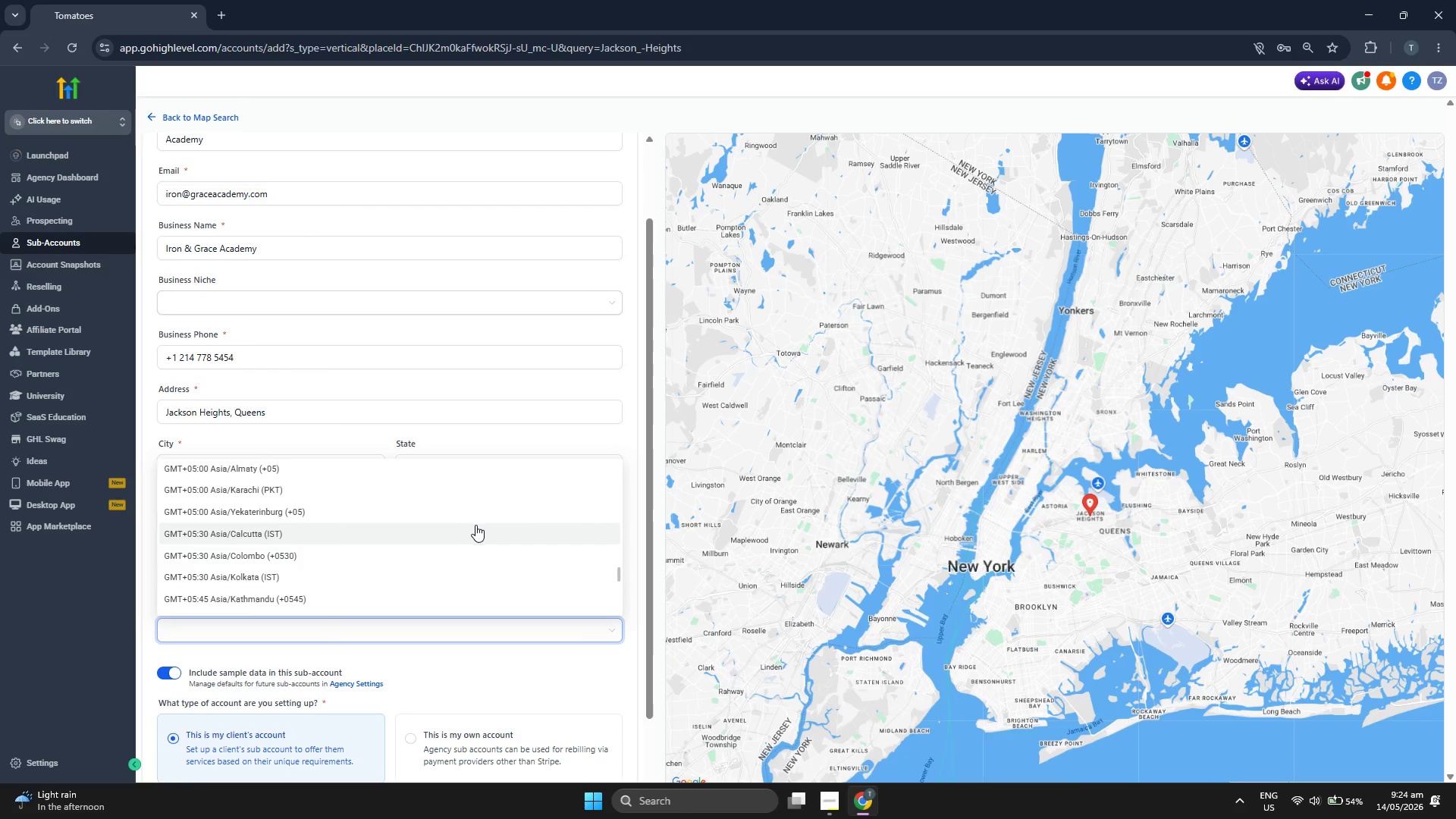 
scroll: coordinate [475, 525], scroll_direction: down, amount: 1.0
 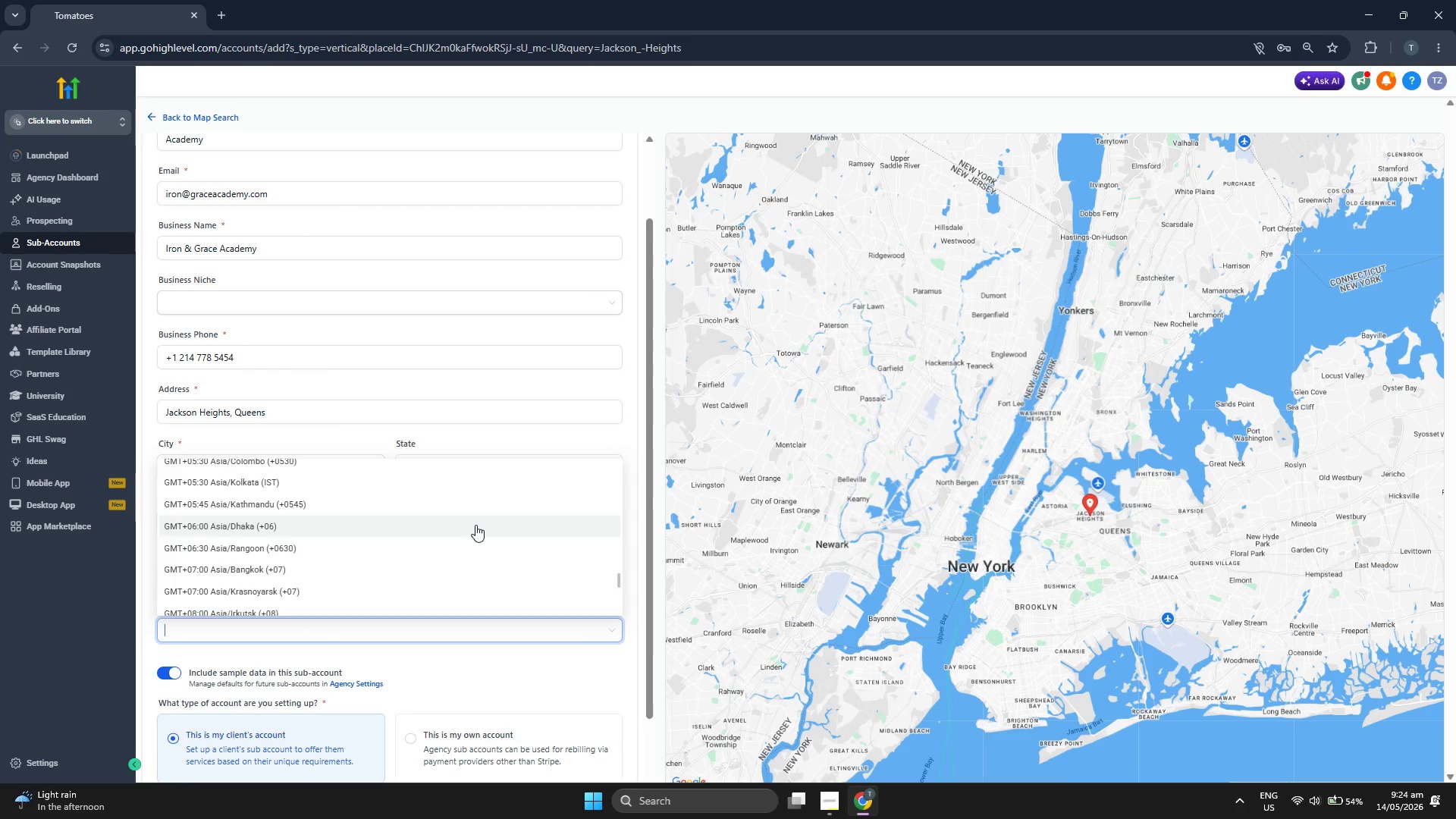 
scroll: coordinate [473, 548], scroll_direction: up, amount: 3.0
 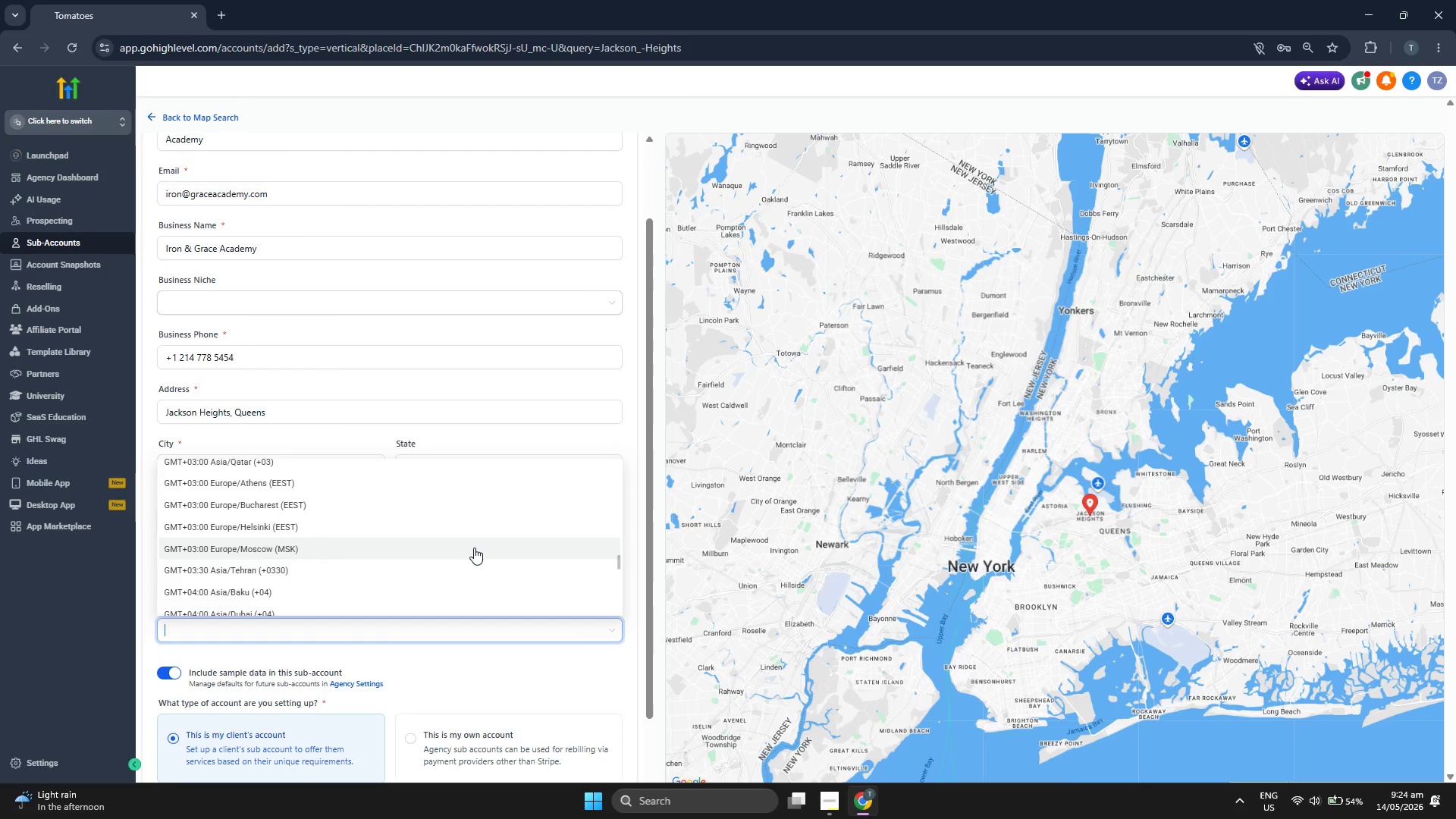 
key(N)
 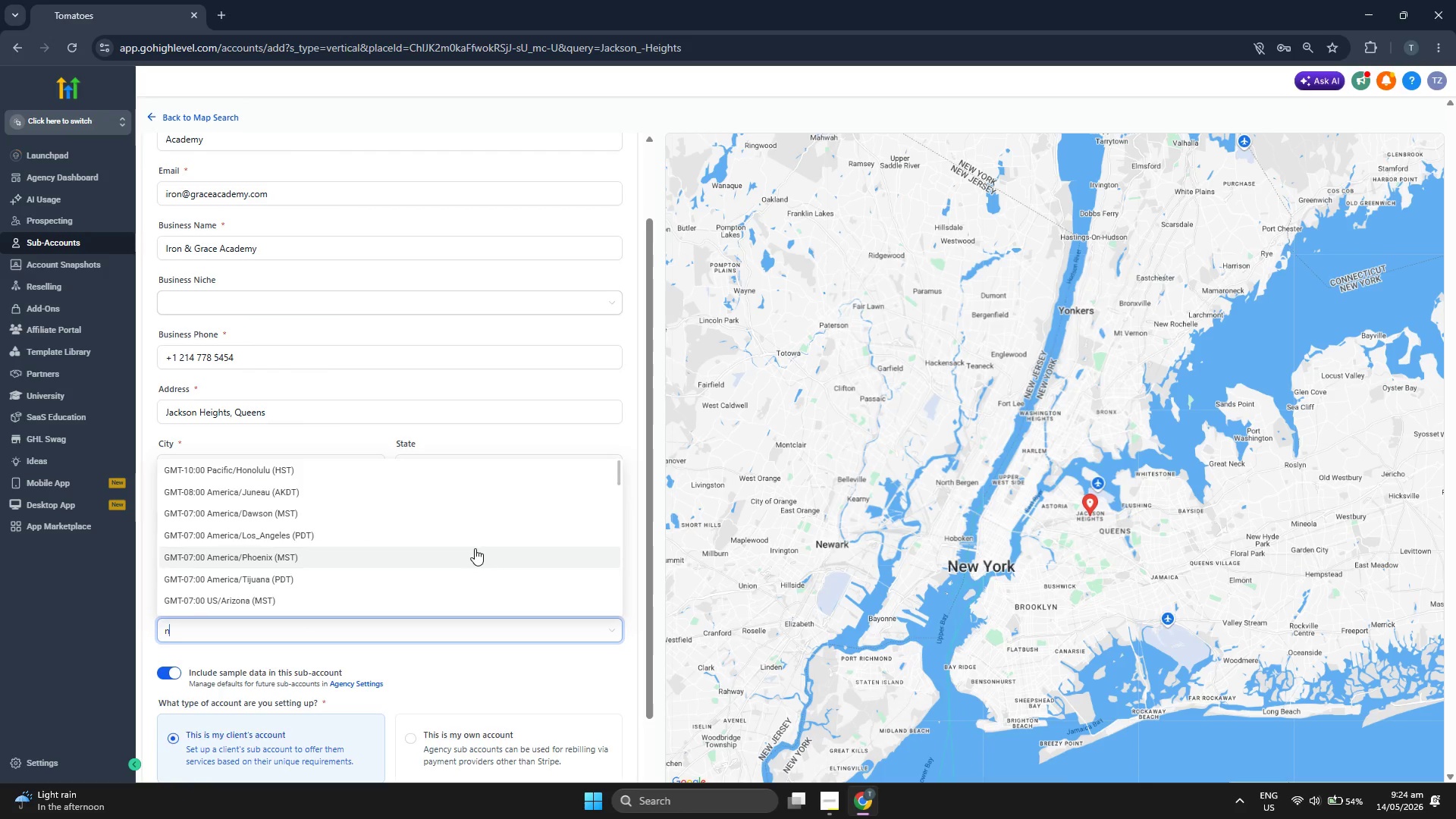 
scroll: coordinate [475, 548], scroll_direction: up, amount: 1.0
 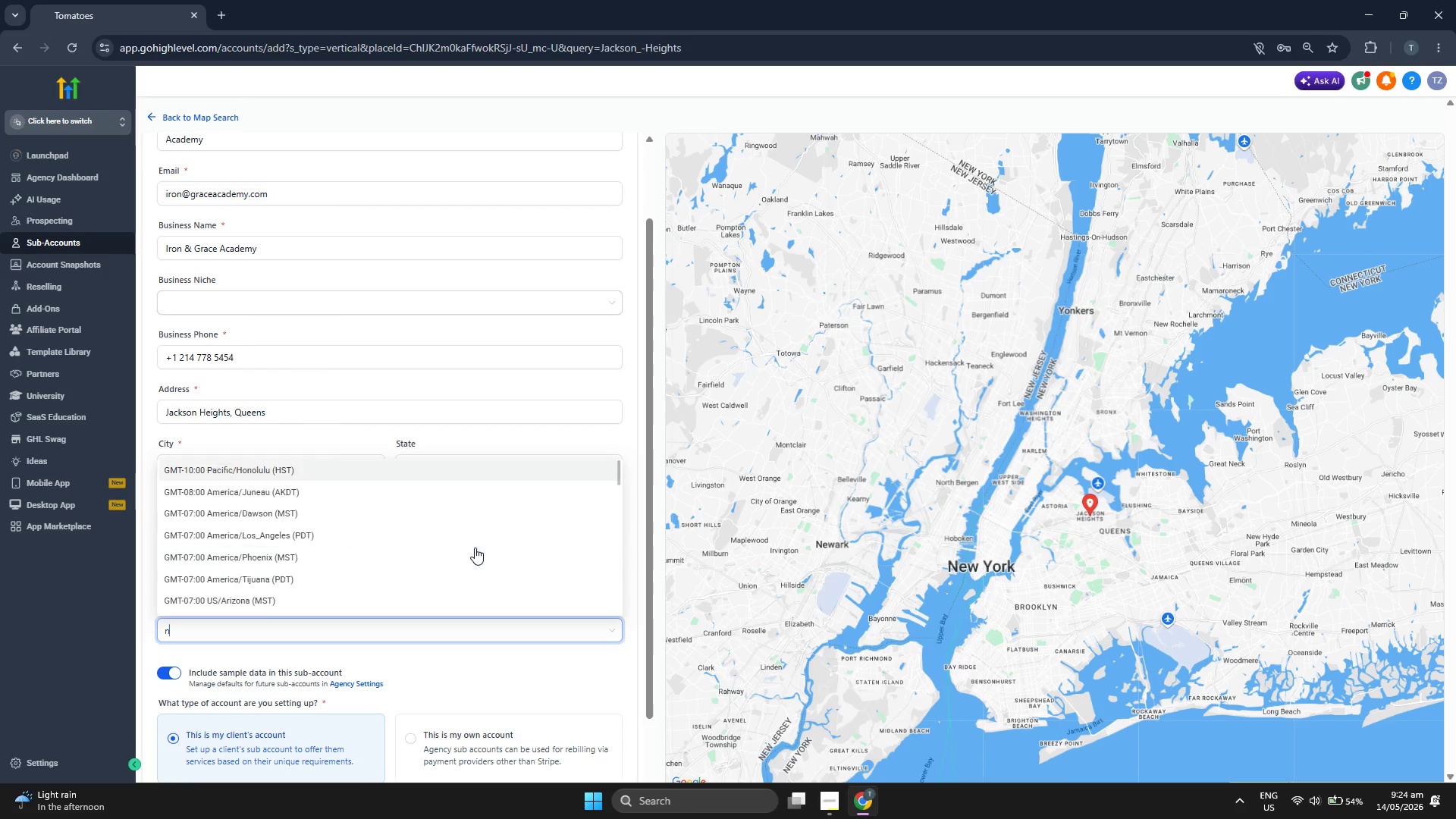 
key(E)
 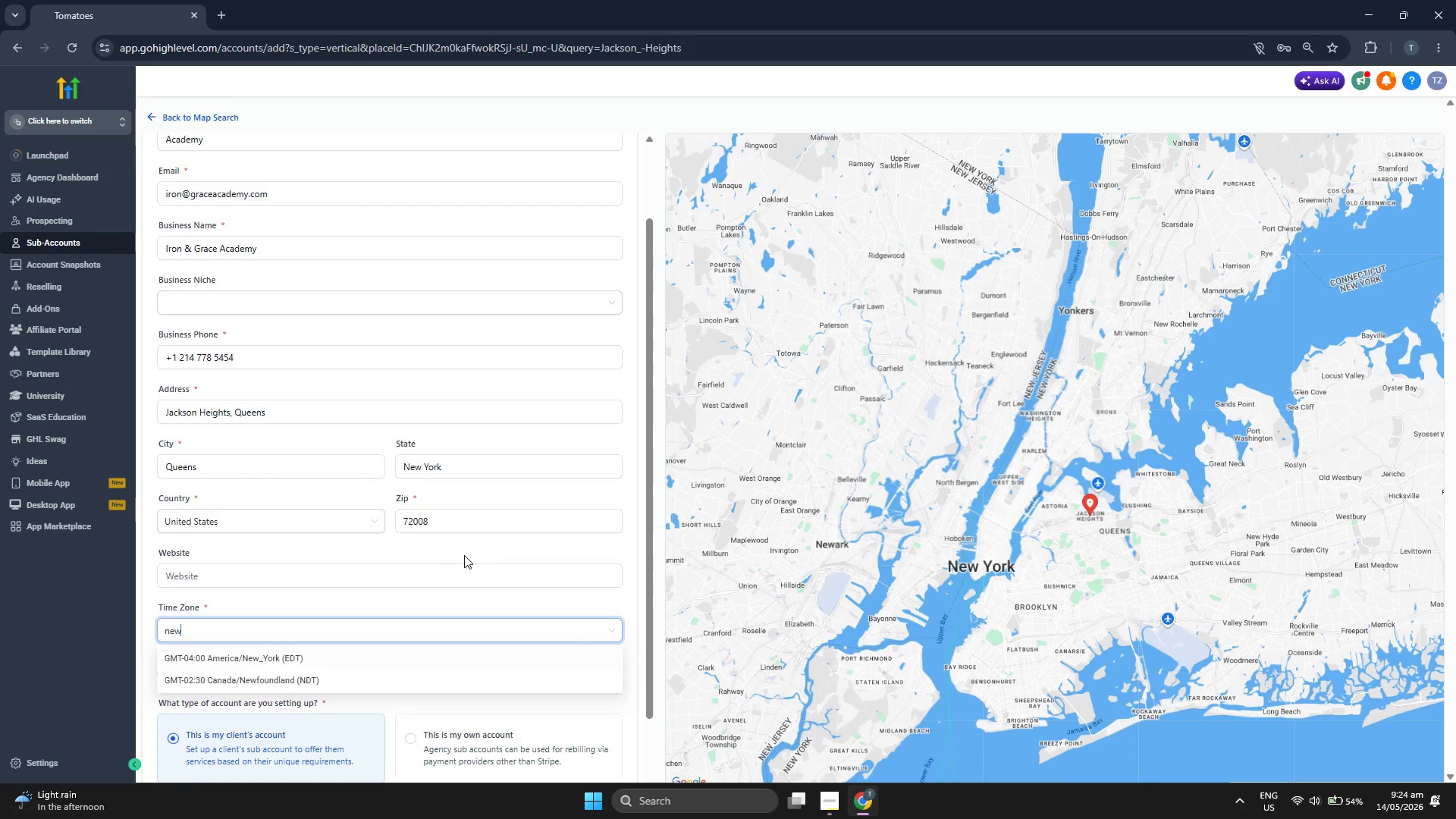 
key(W)